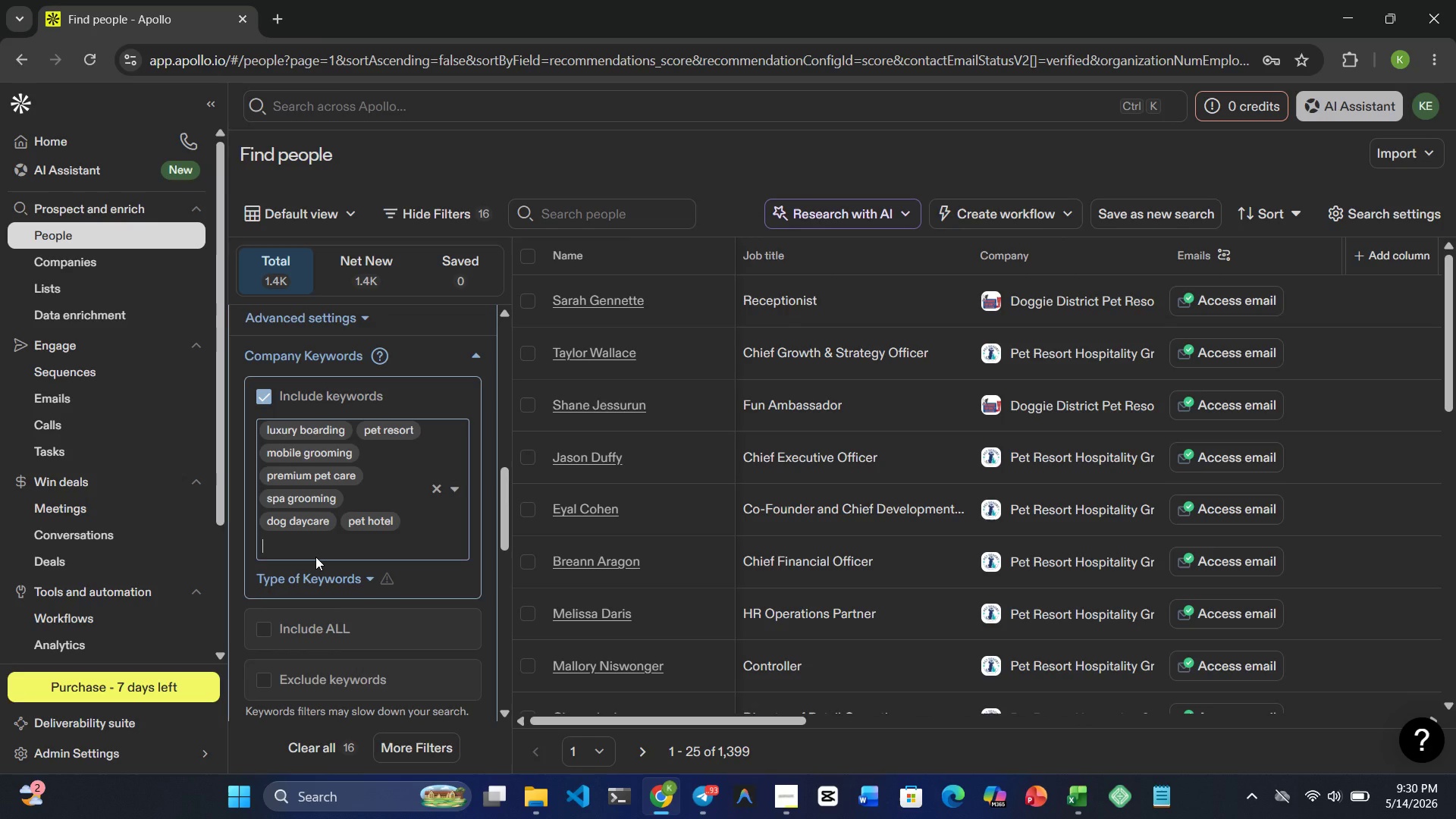 
type(concierge)
 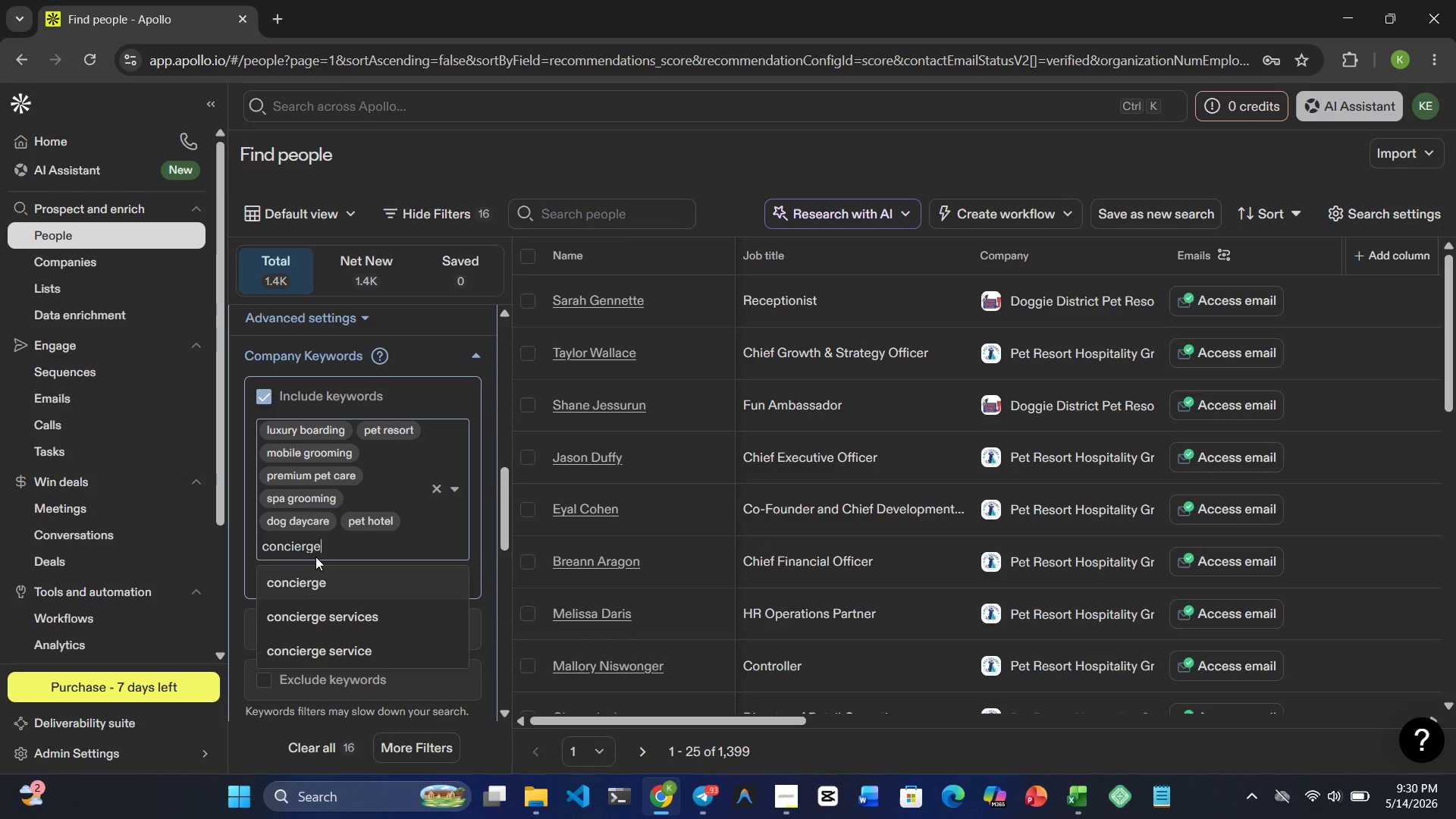 
type( pet care)
 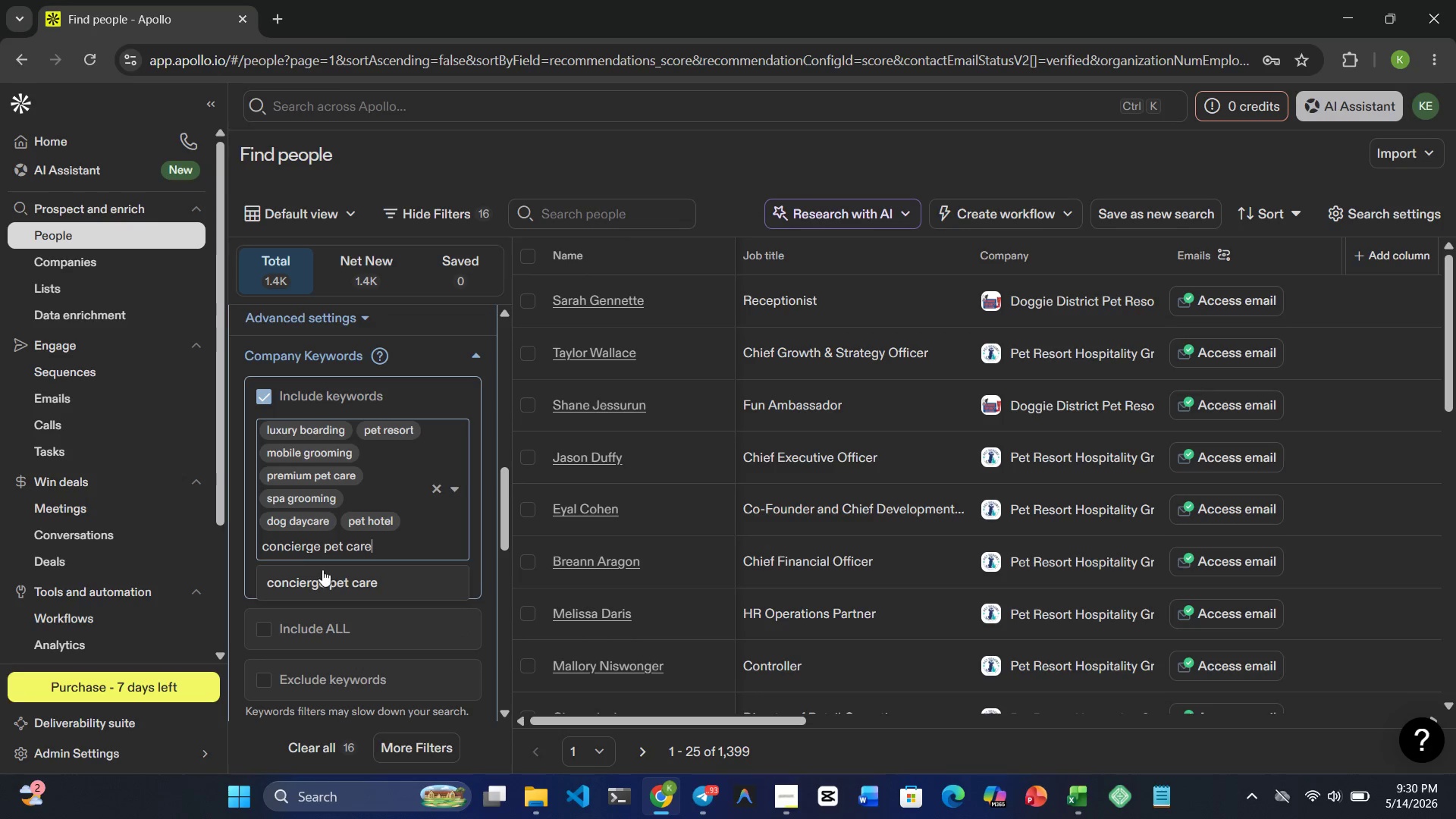 
left_click([328, 576])
 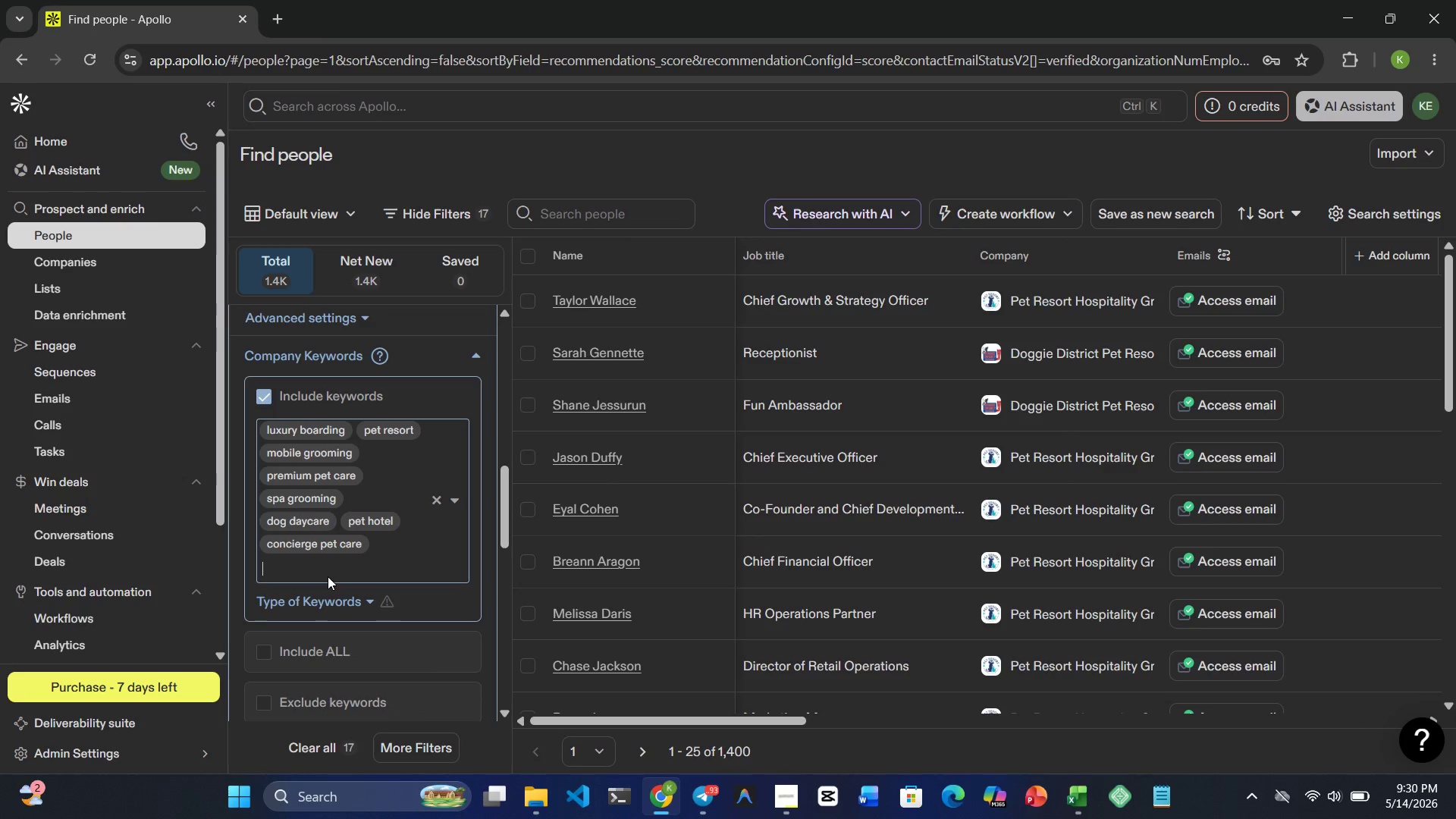 
wait(7.28)
 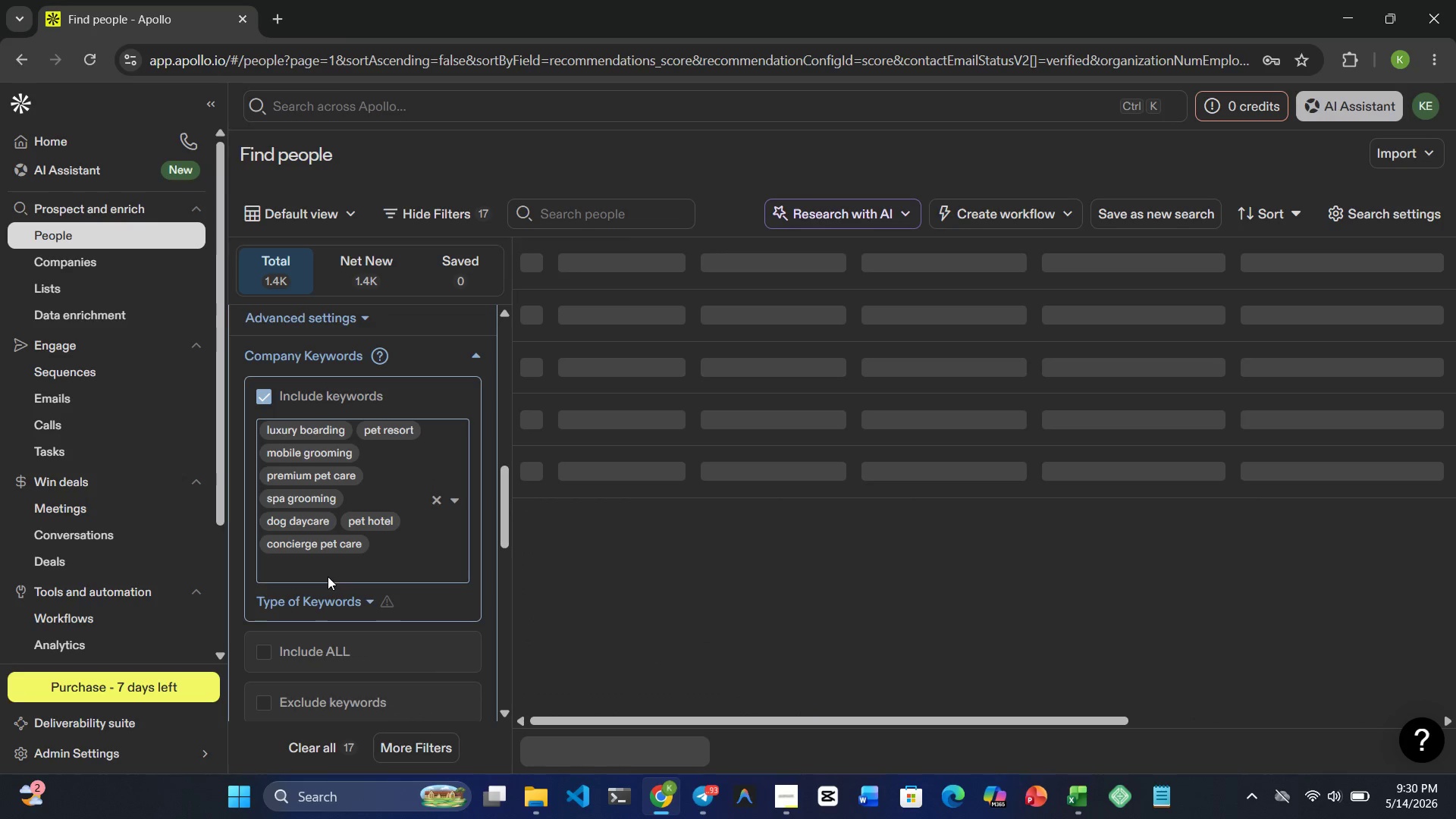 
type(multi - location)
 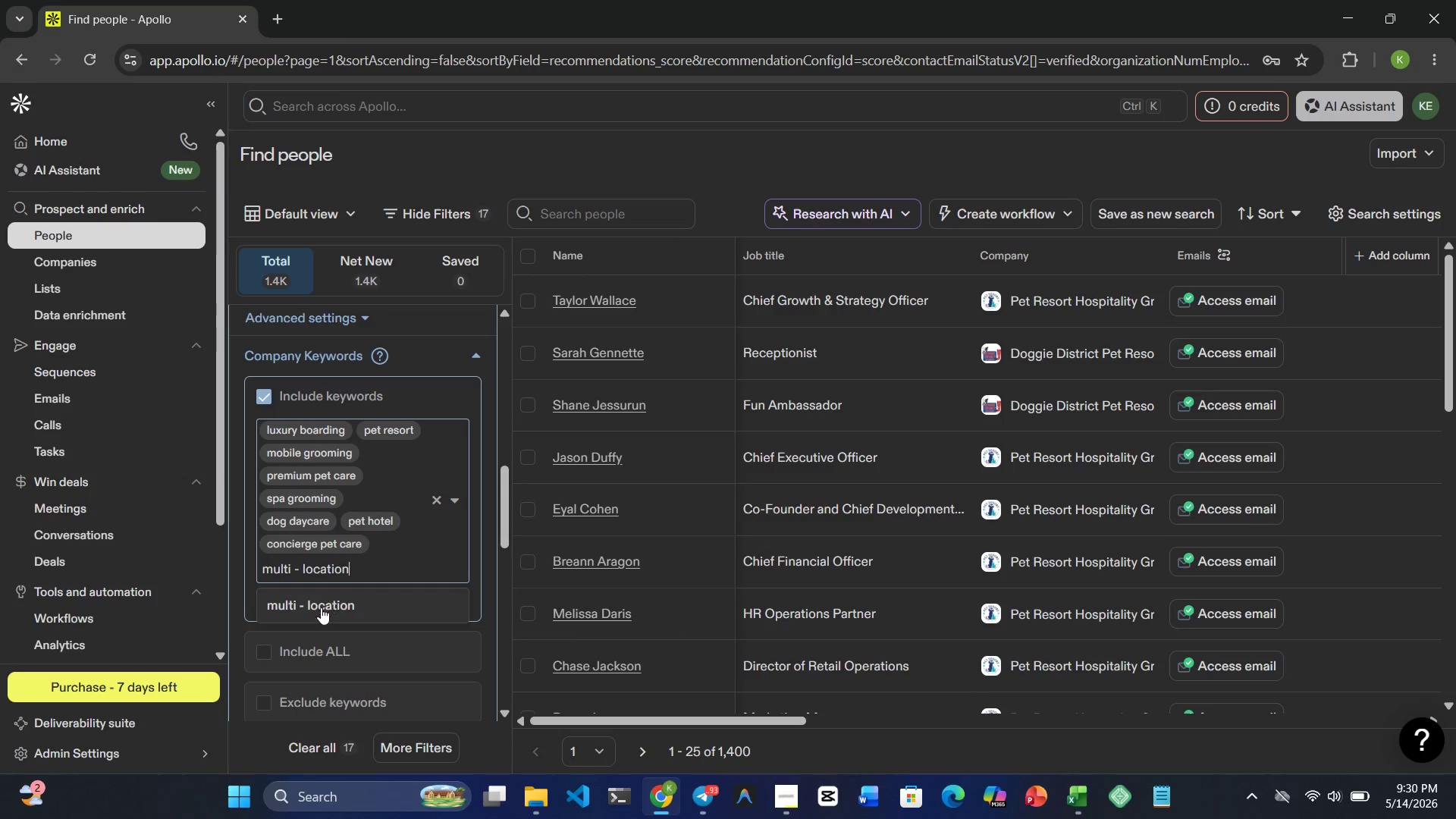 
left_click([321, 609])
 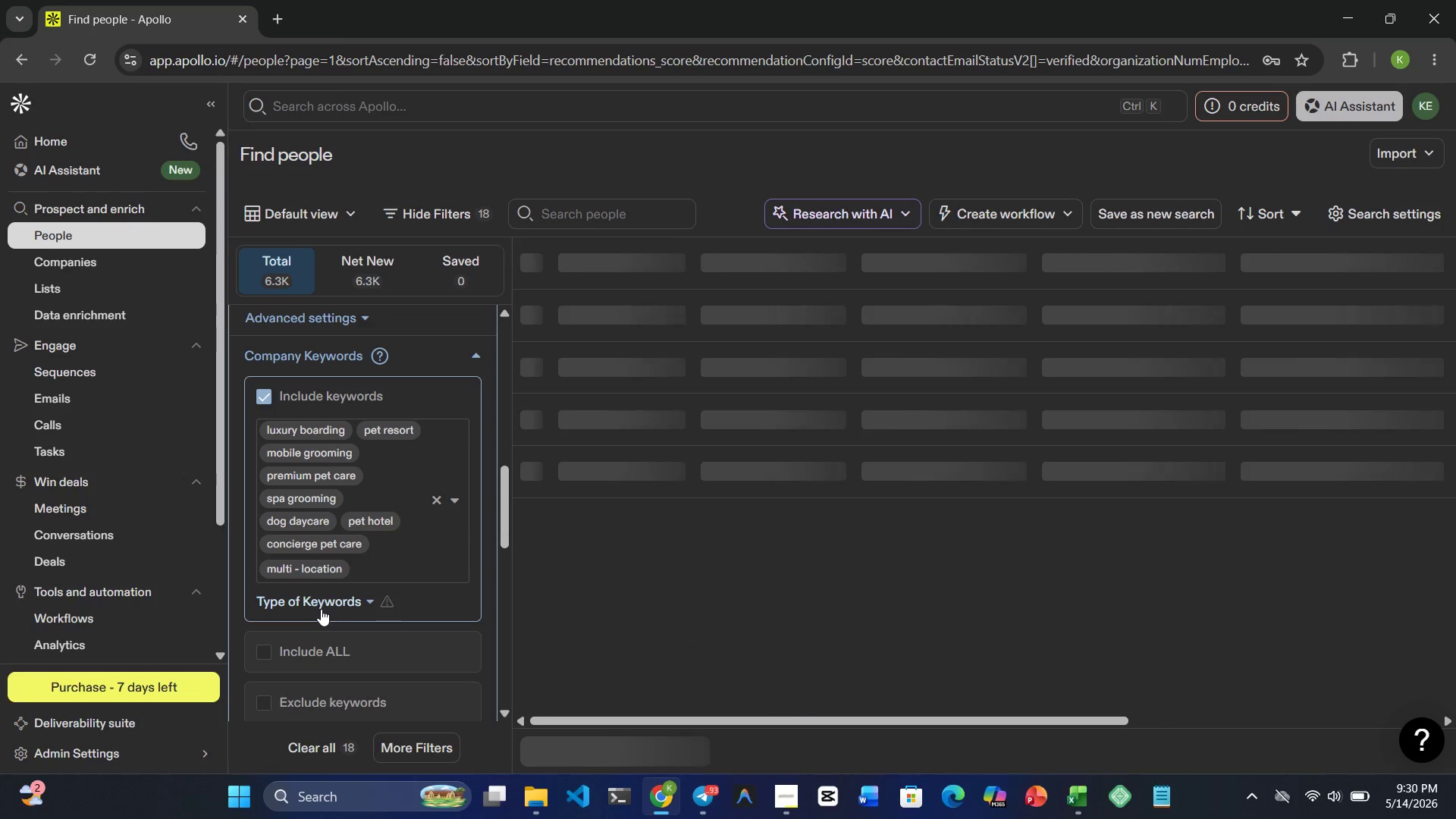 
wait(8.66)
 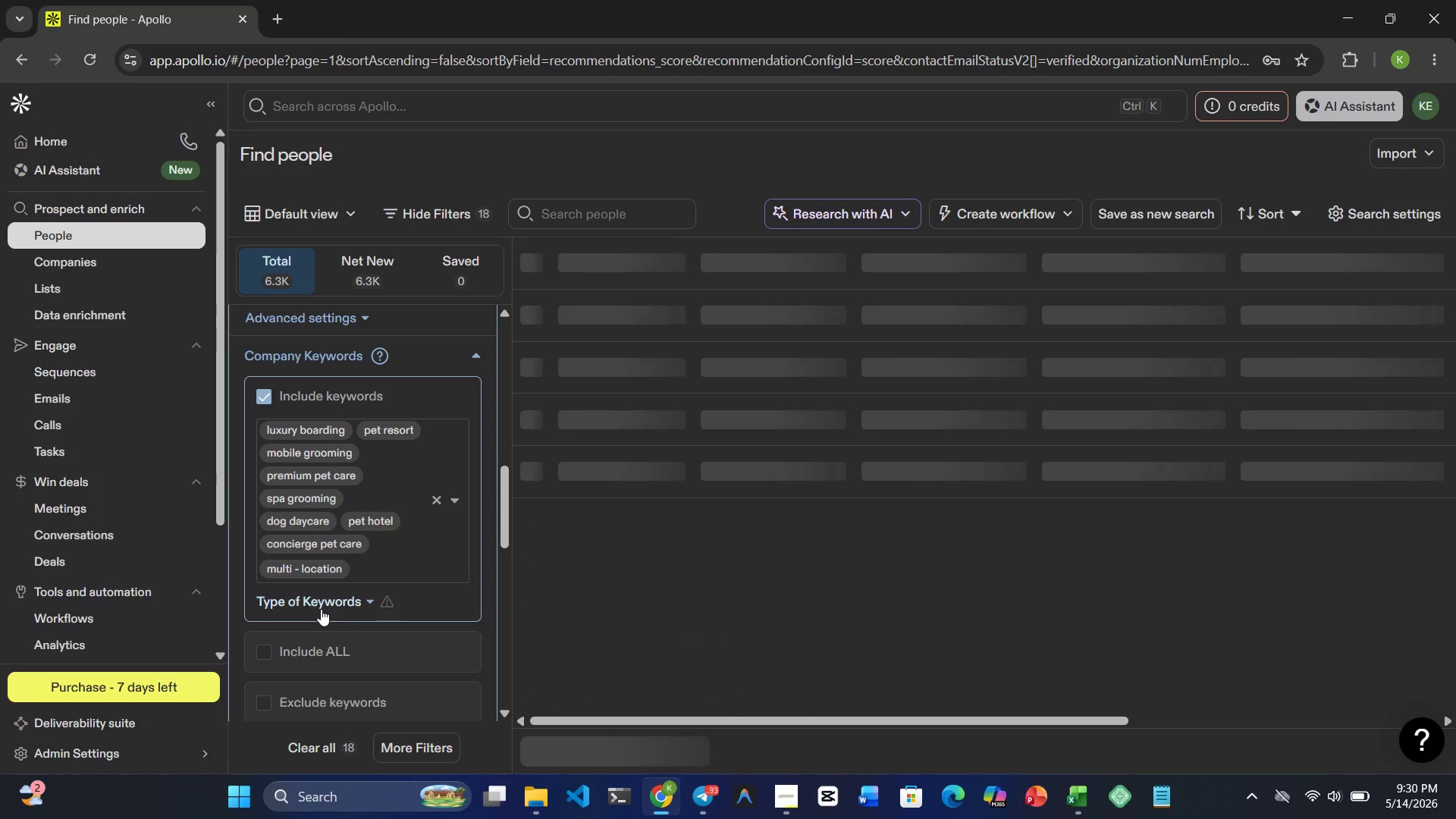 
type(wellness grooming)
 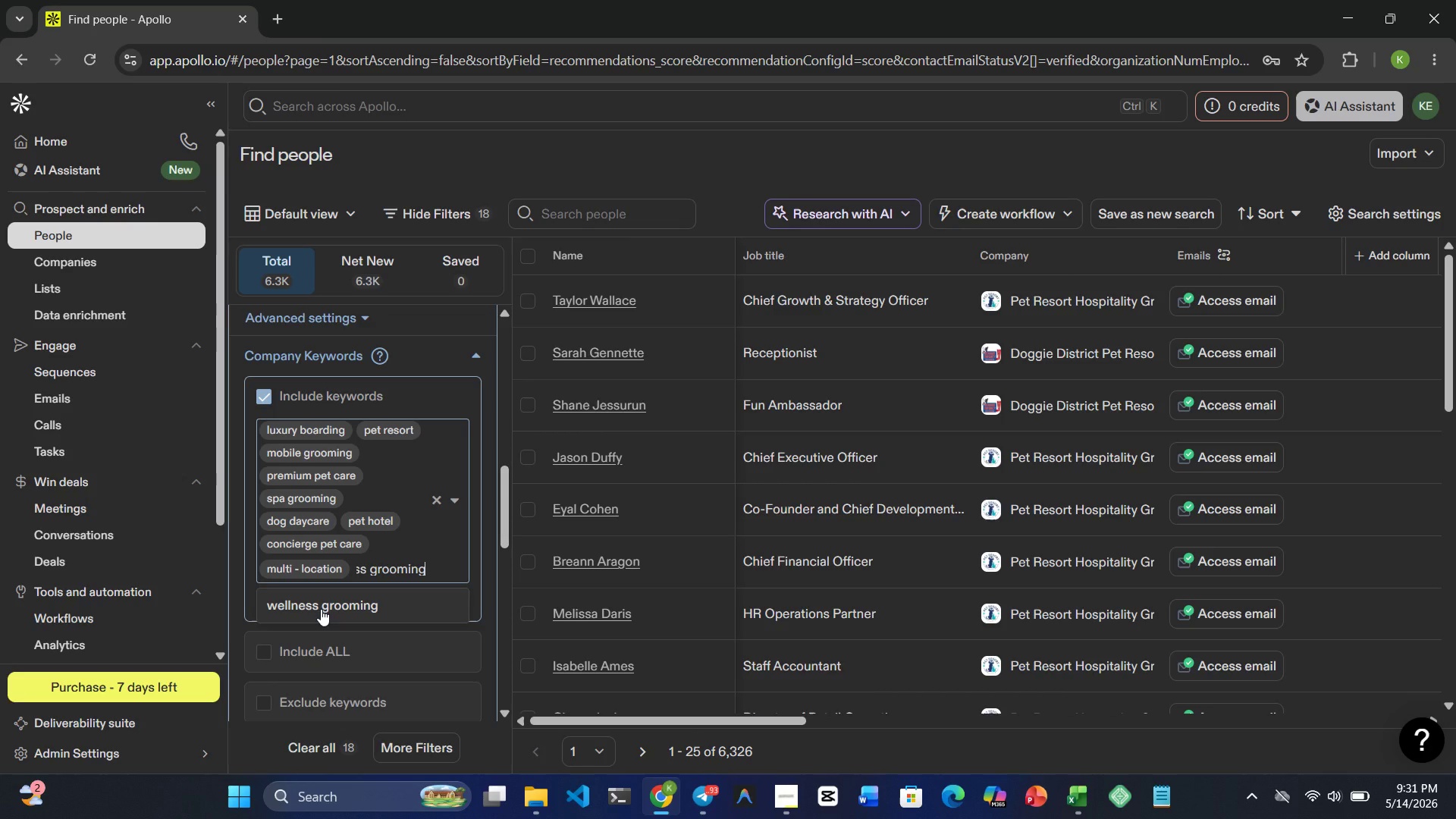 
left_click([321, 609])
 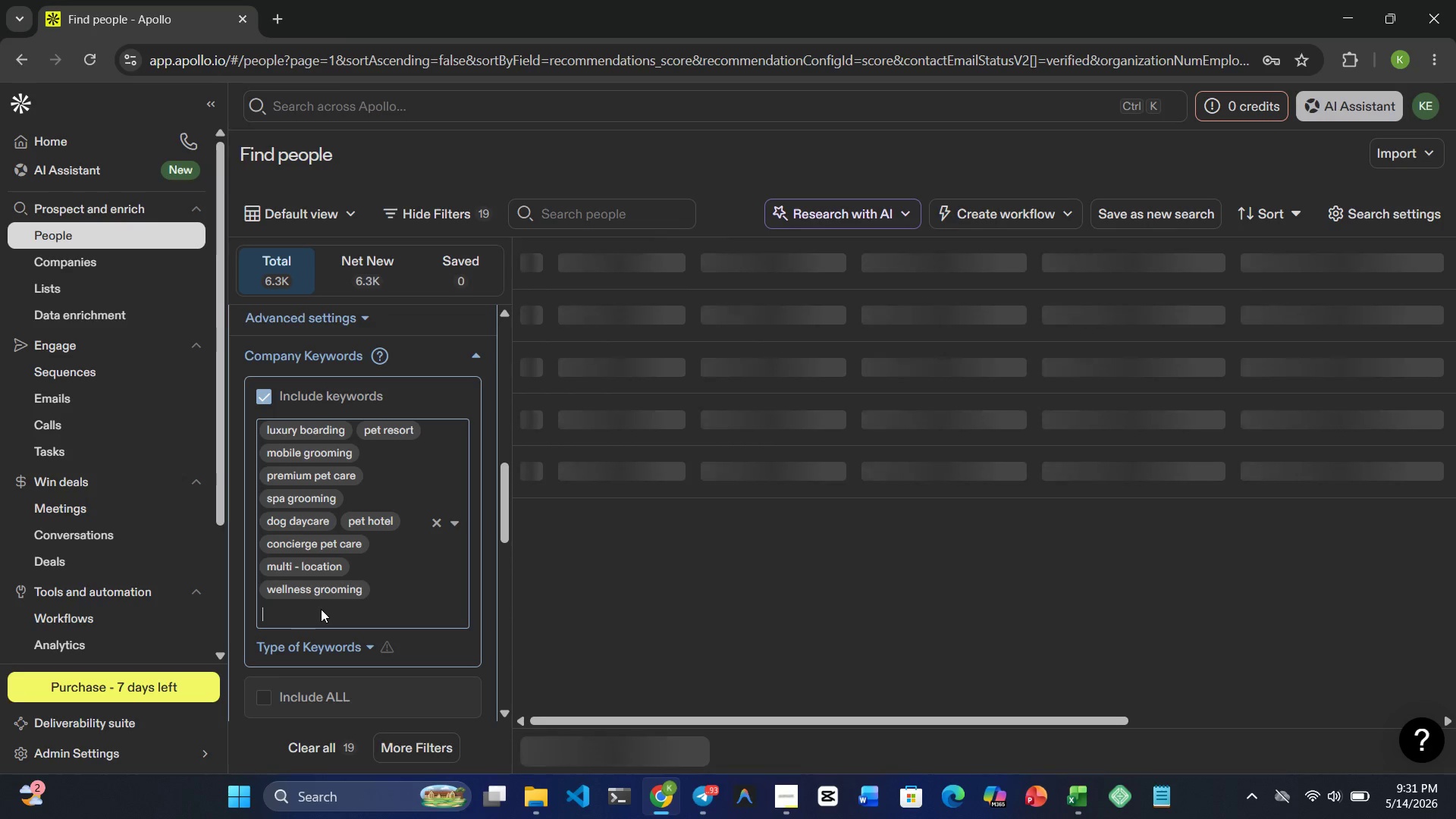 
wait(8.27)
 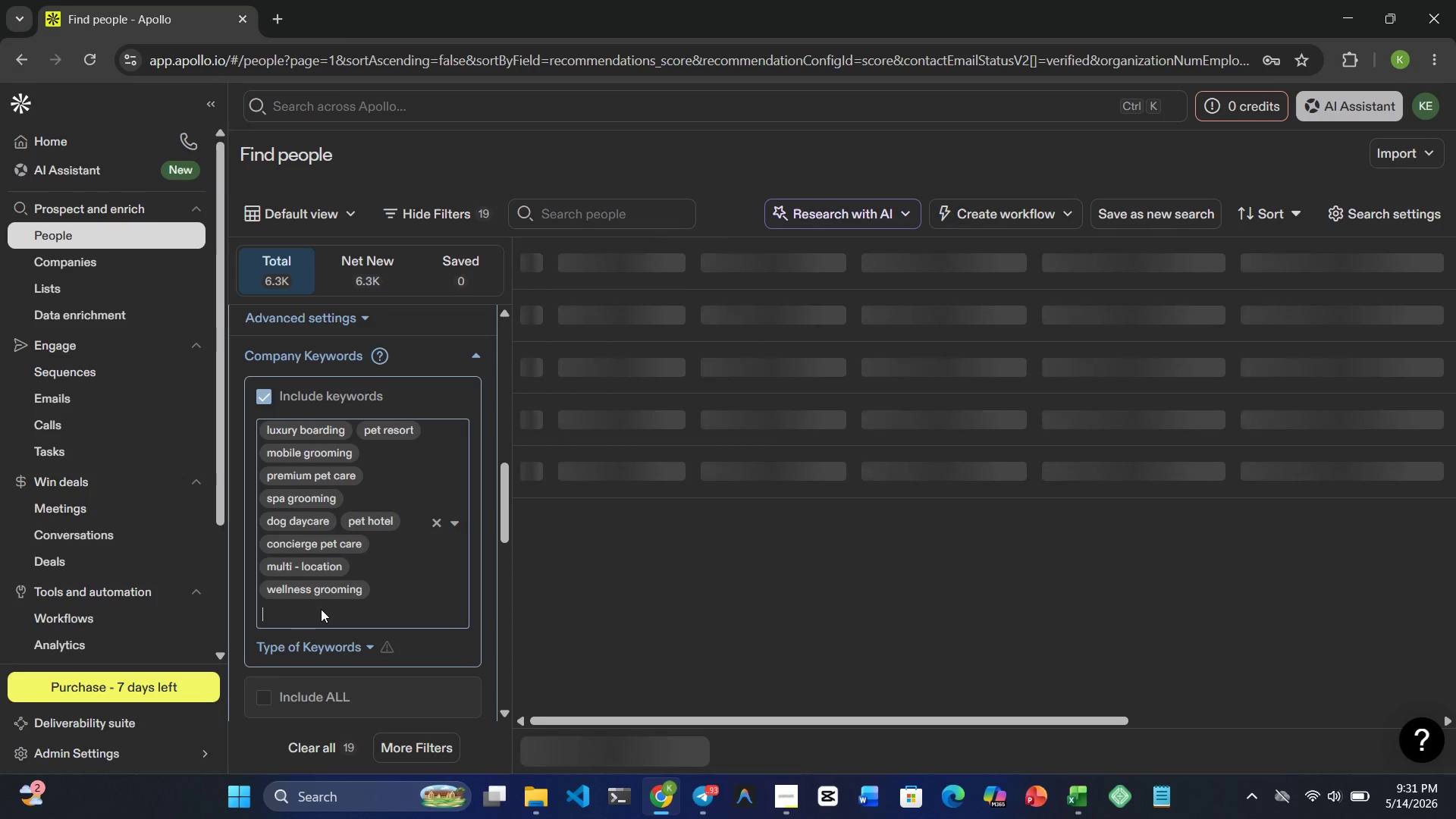 
type(pet retreat)
 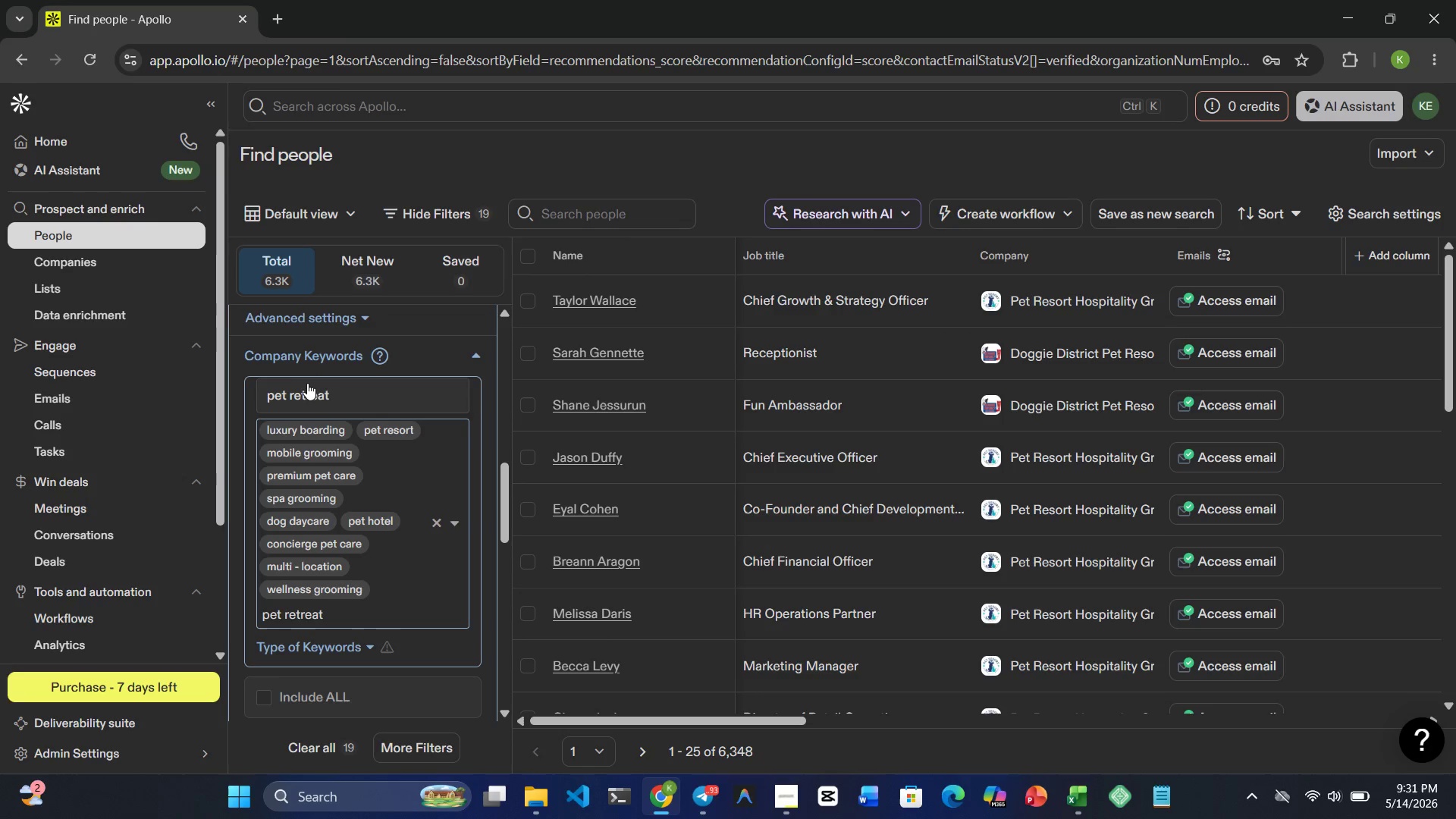 
left_click([303, 384])
 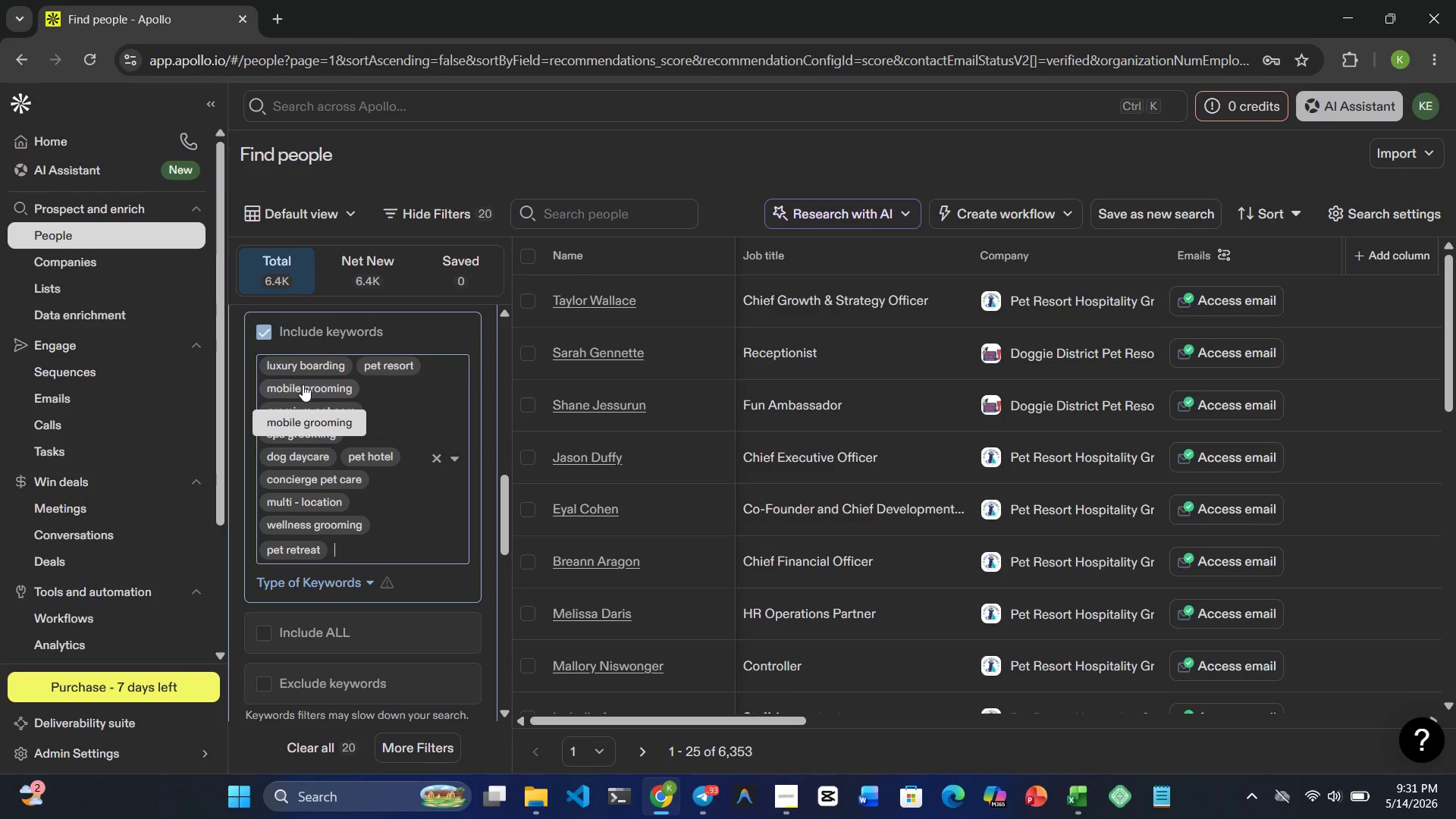 
wait(43.23)
 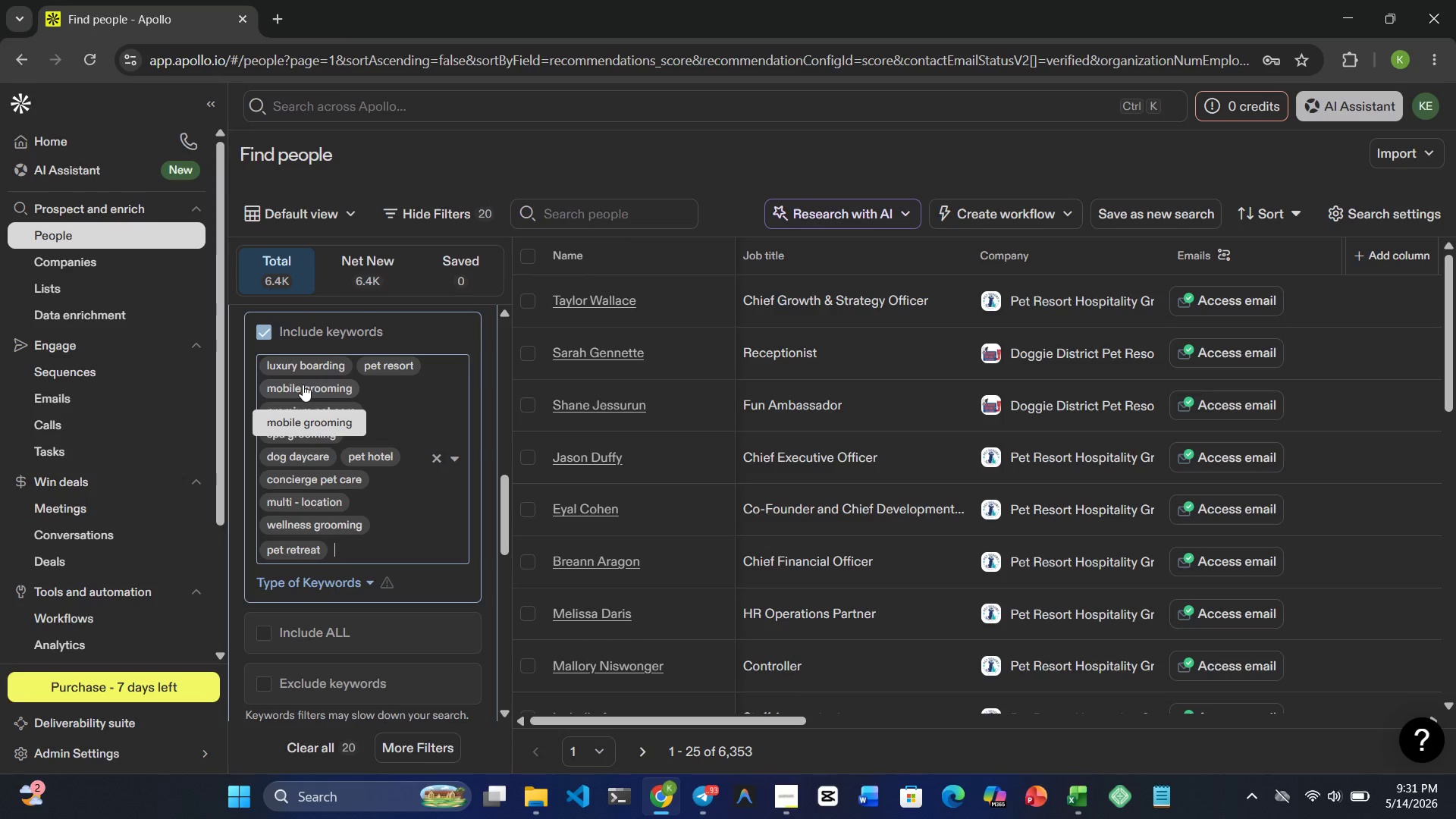 
left_click([282, 513])
 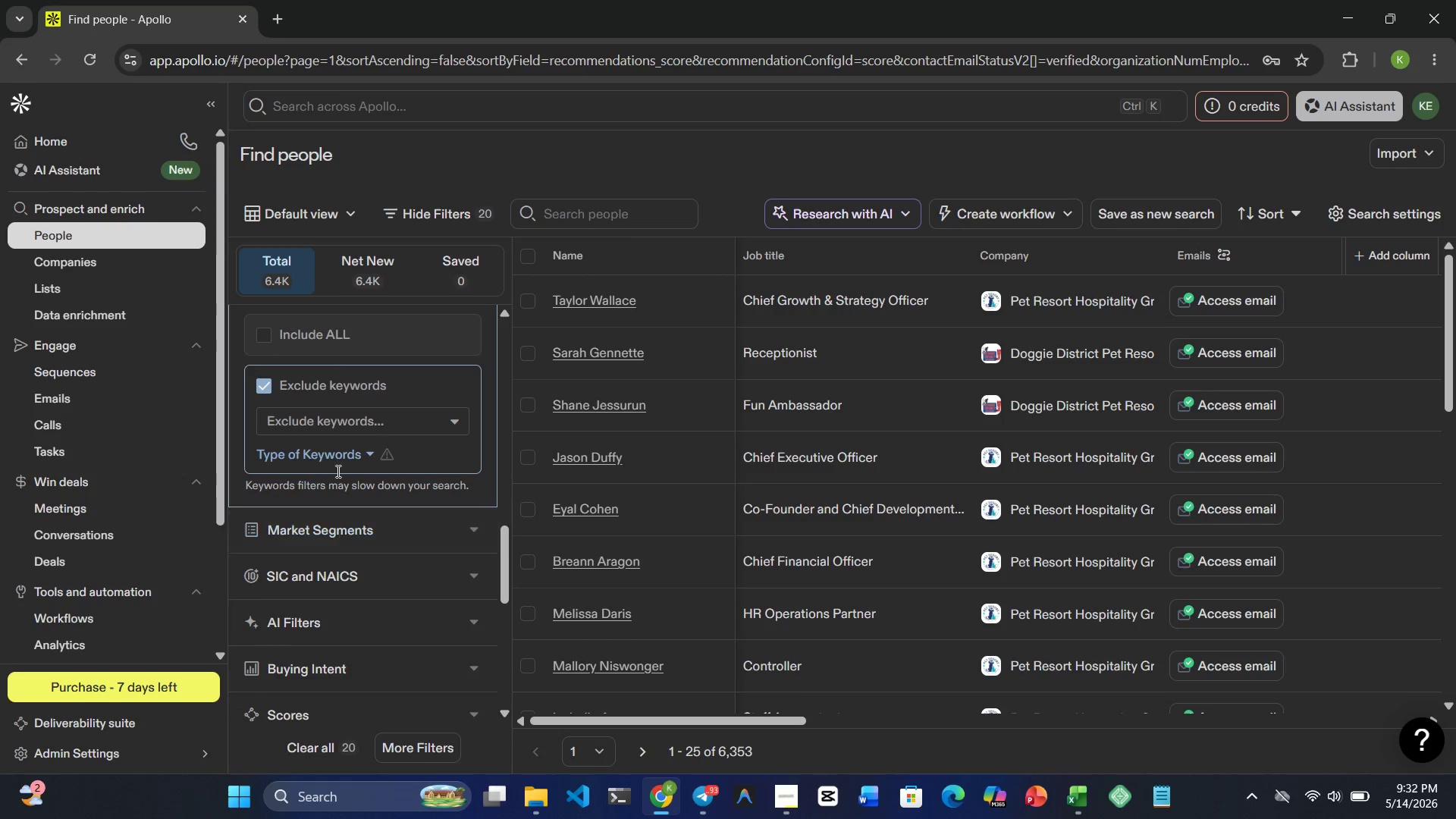 
left_click([333, 422])
 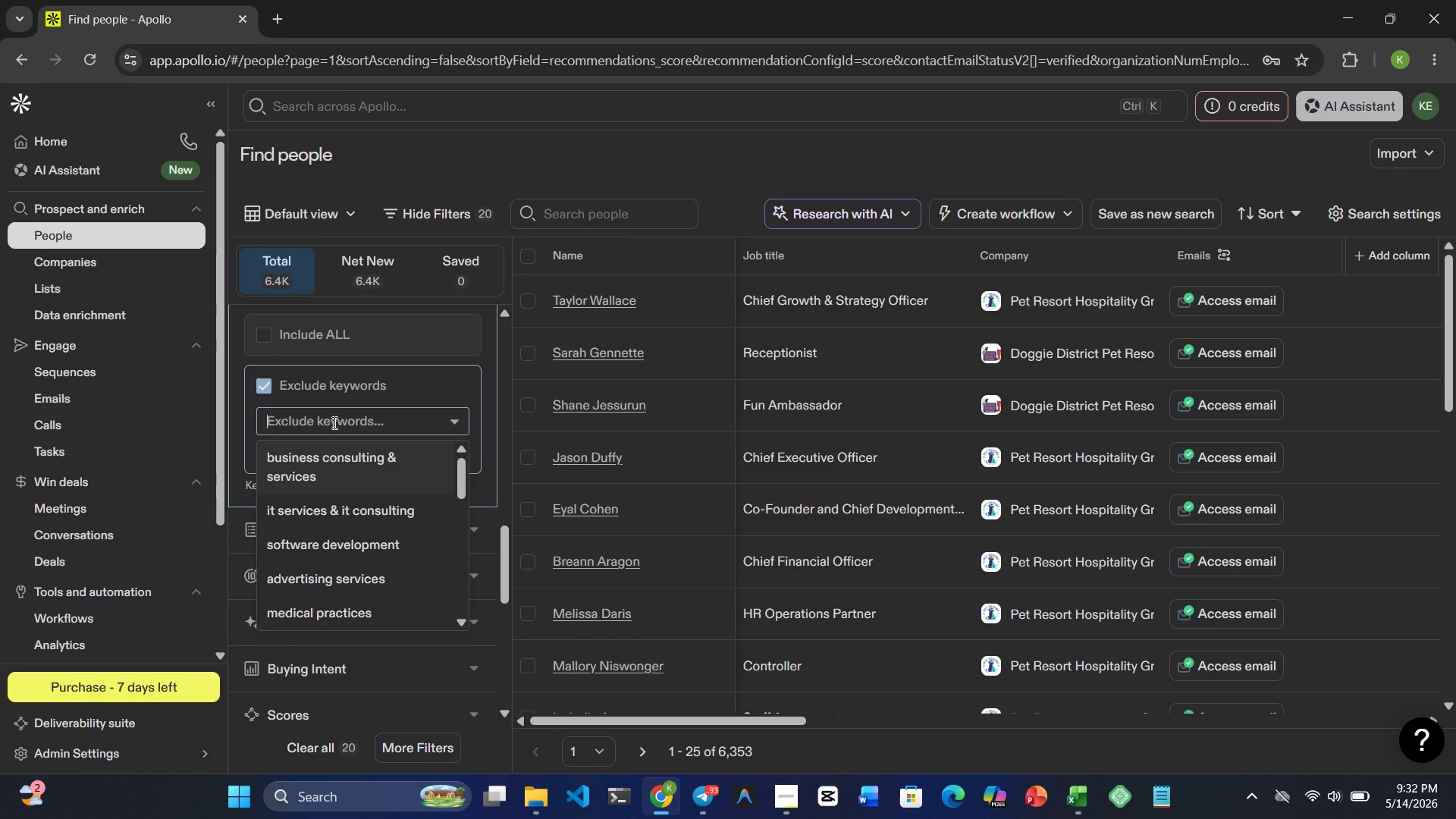 
type(volunteer)
 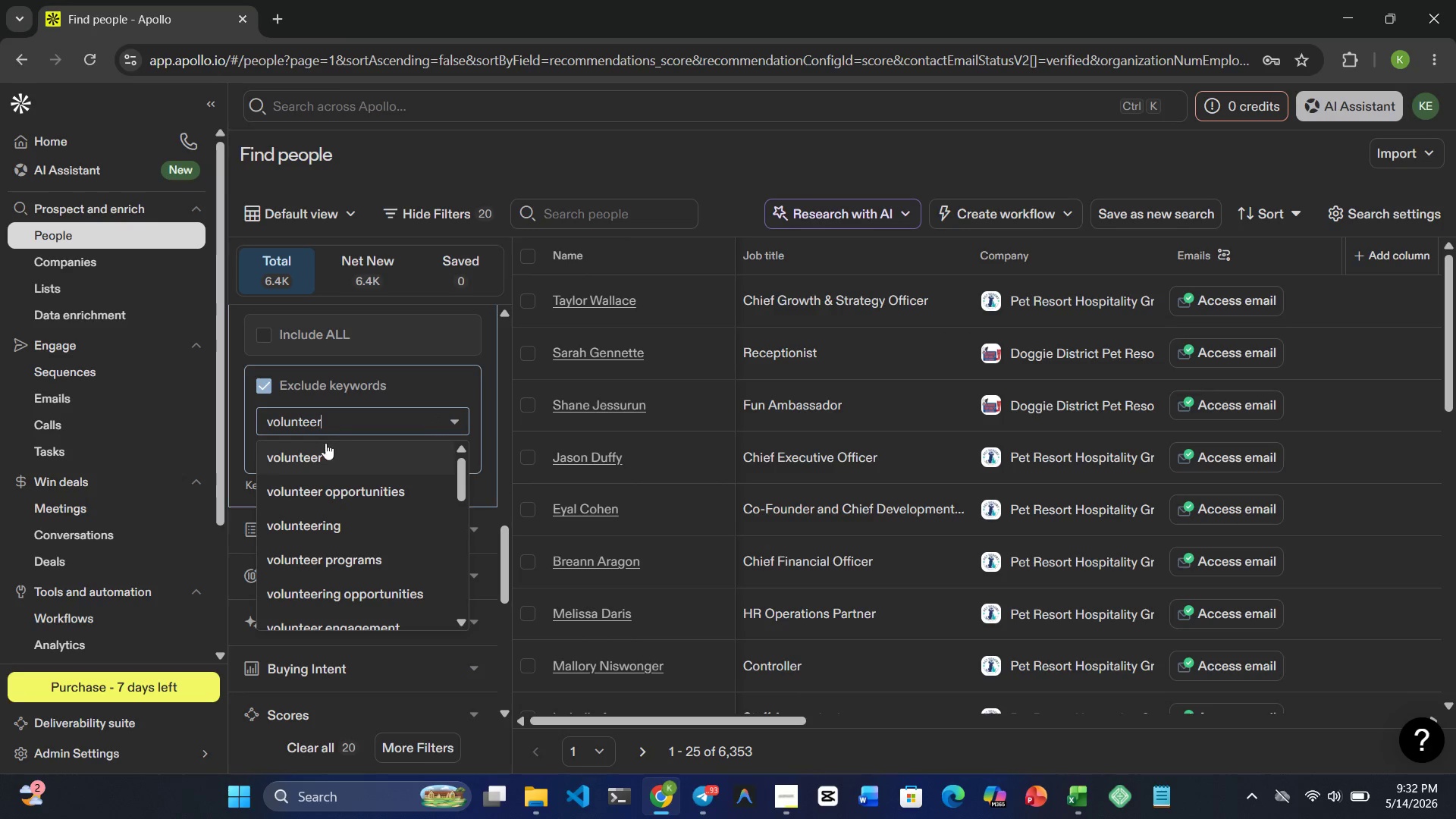 
left_click([312, 453])
 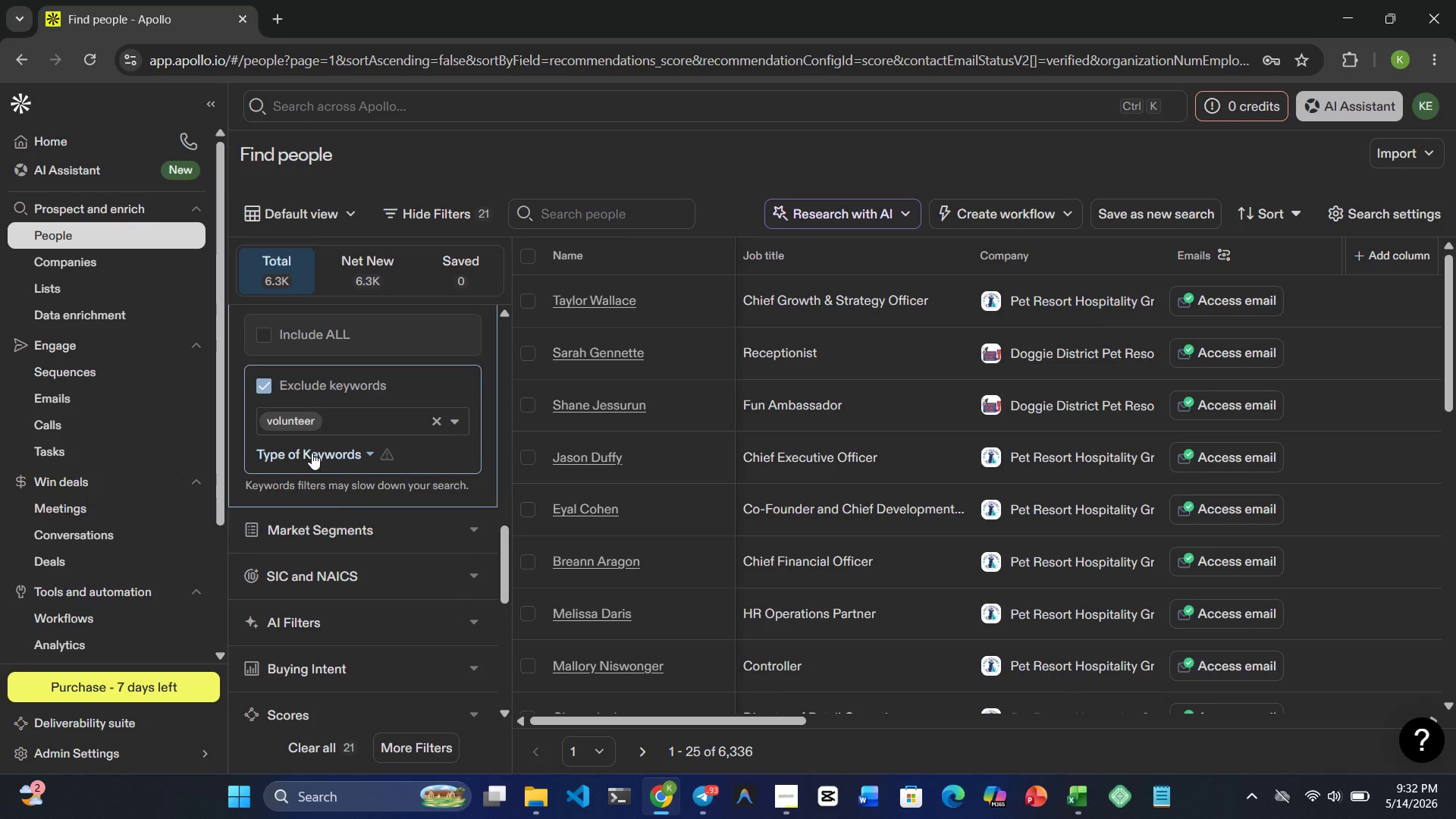 
wait(9.77)
 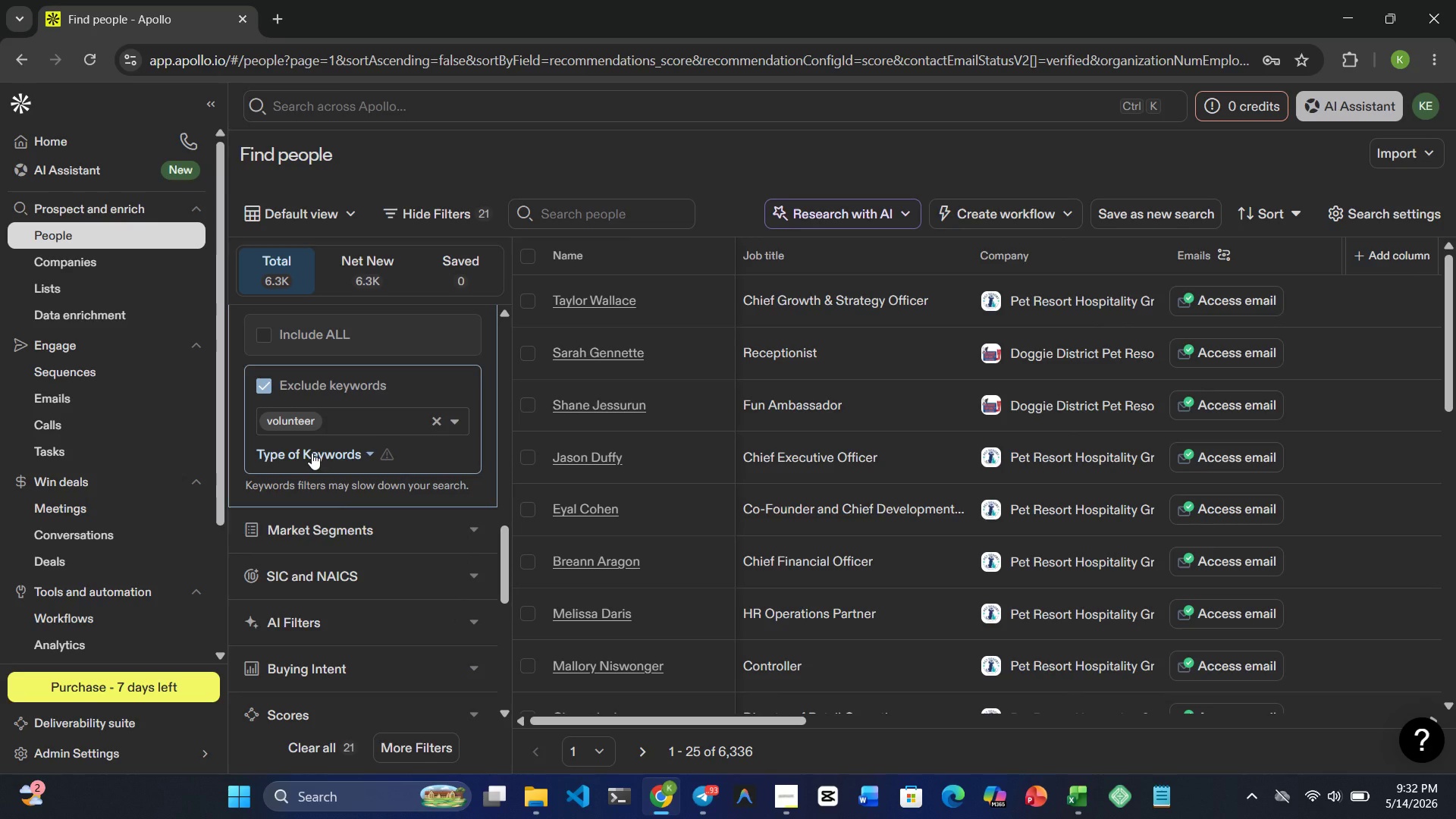 
type(rescue)
 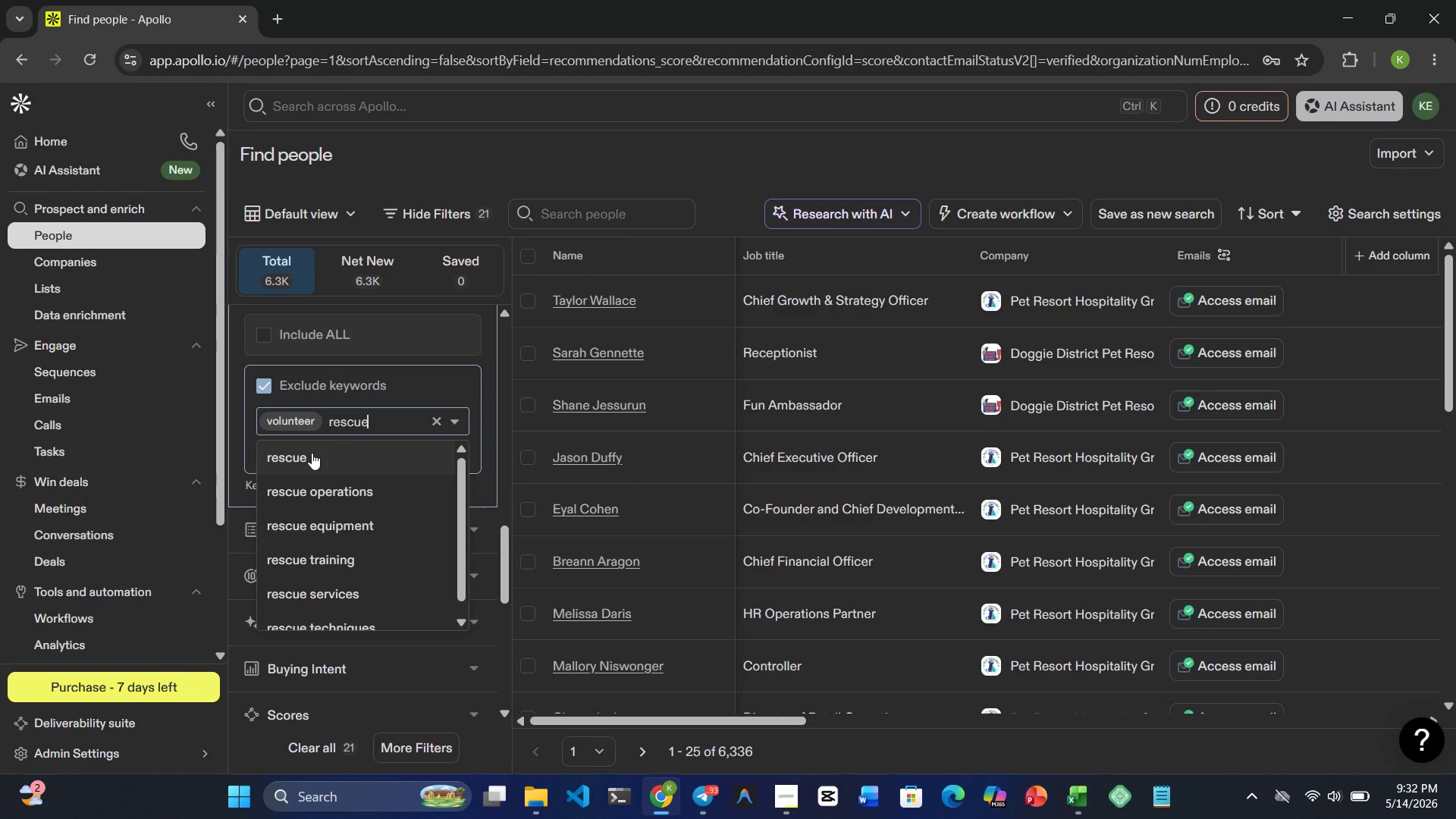 
left_click([317, 454])
 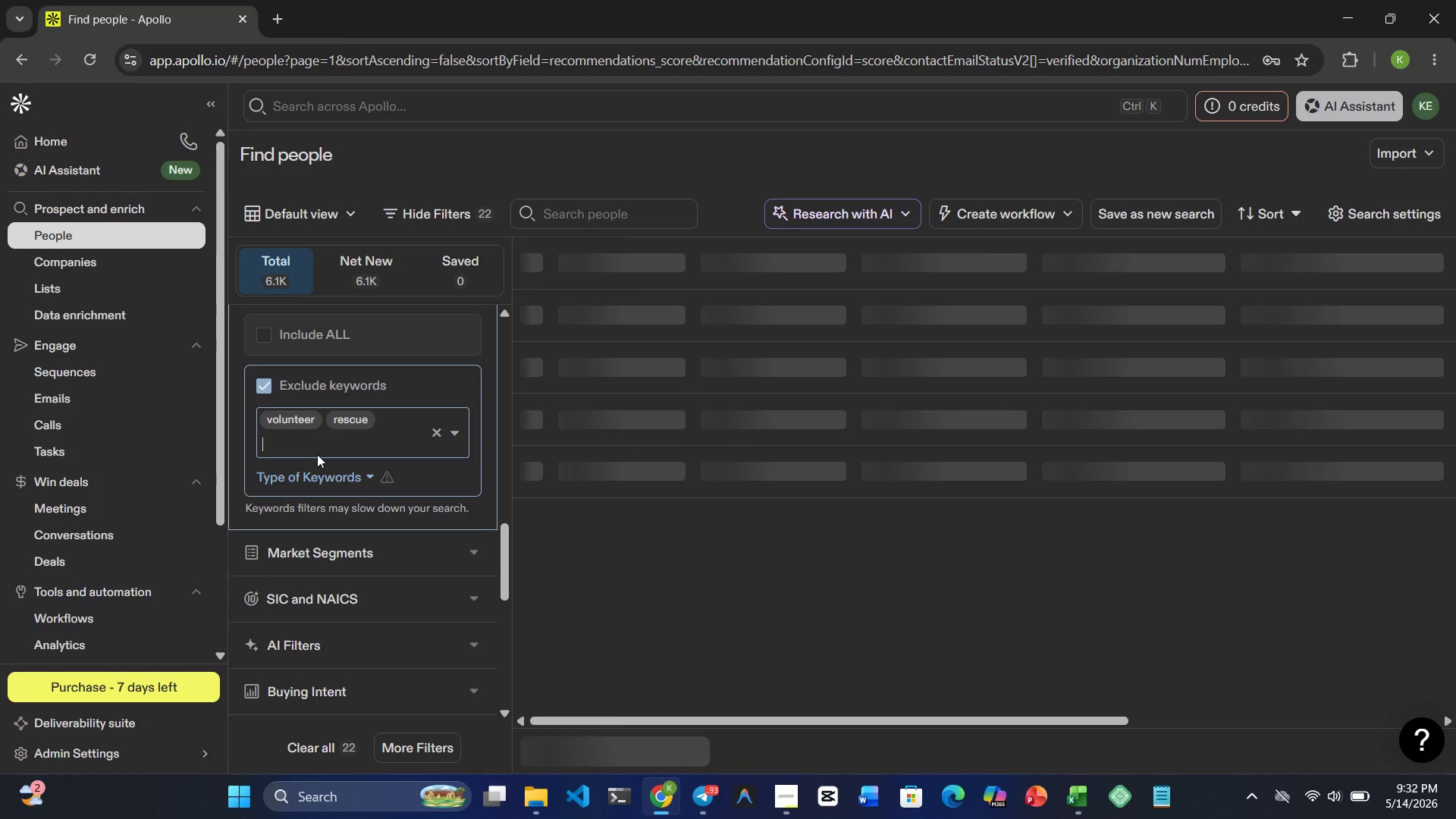 
type(non)
 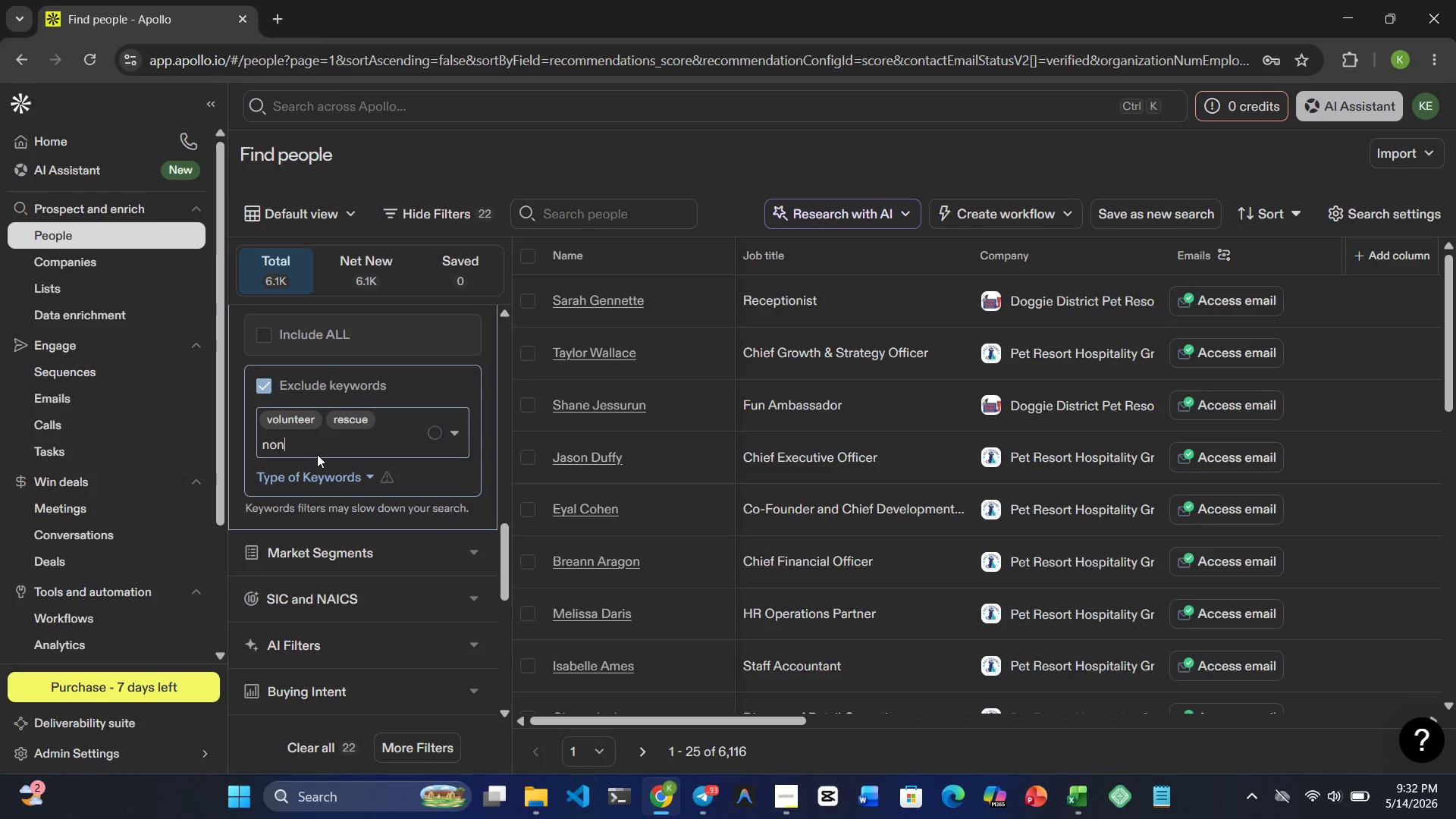 
type(profit)
 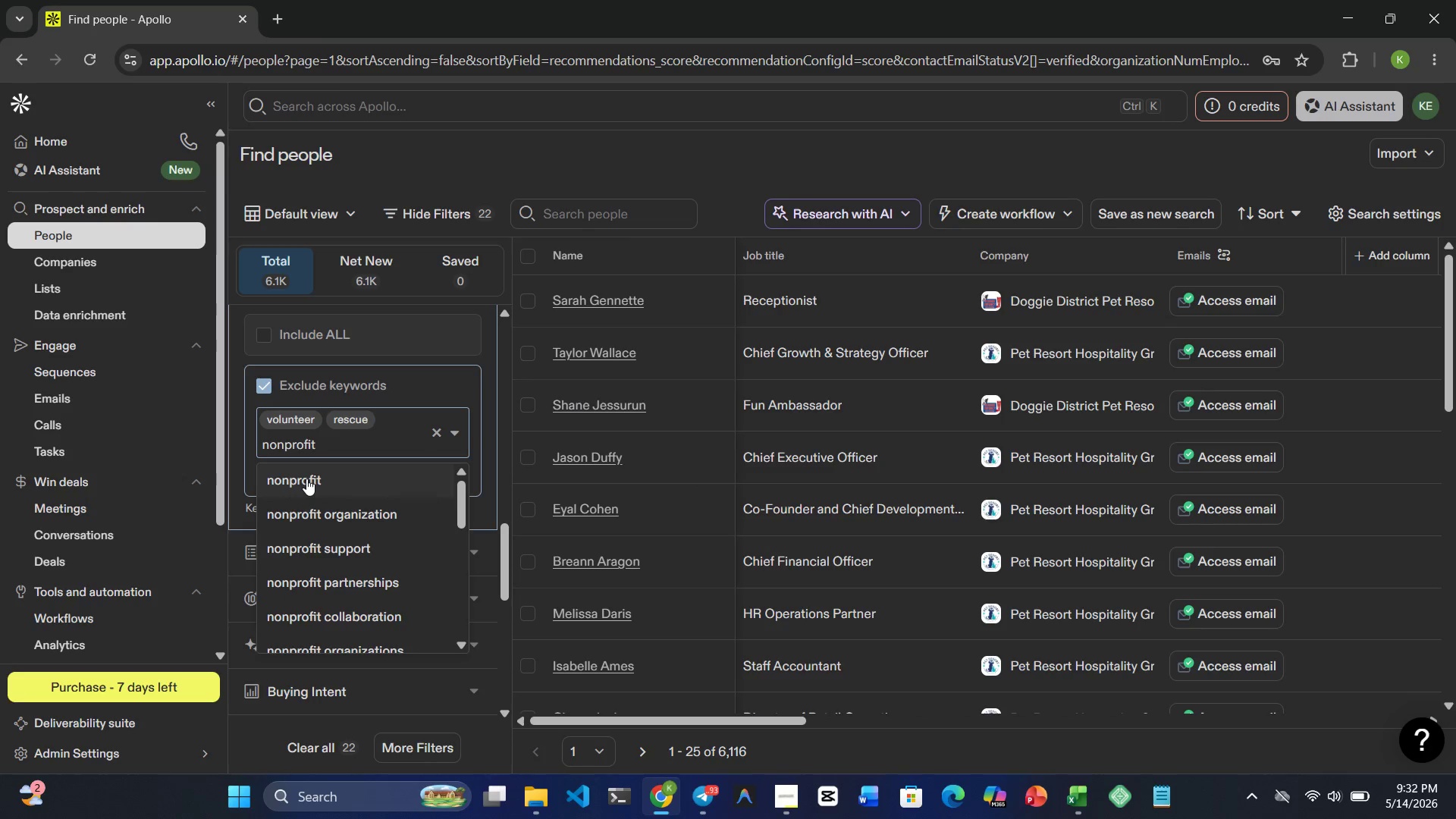 
wait(5.02)
 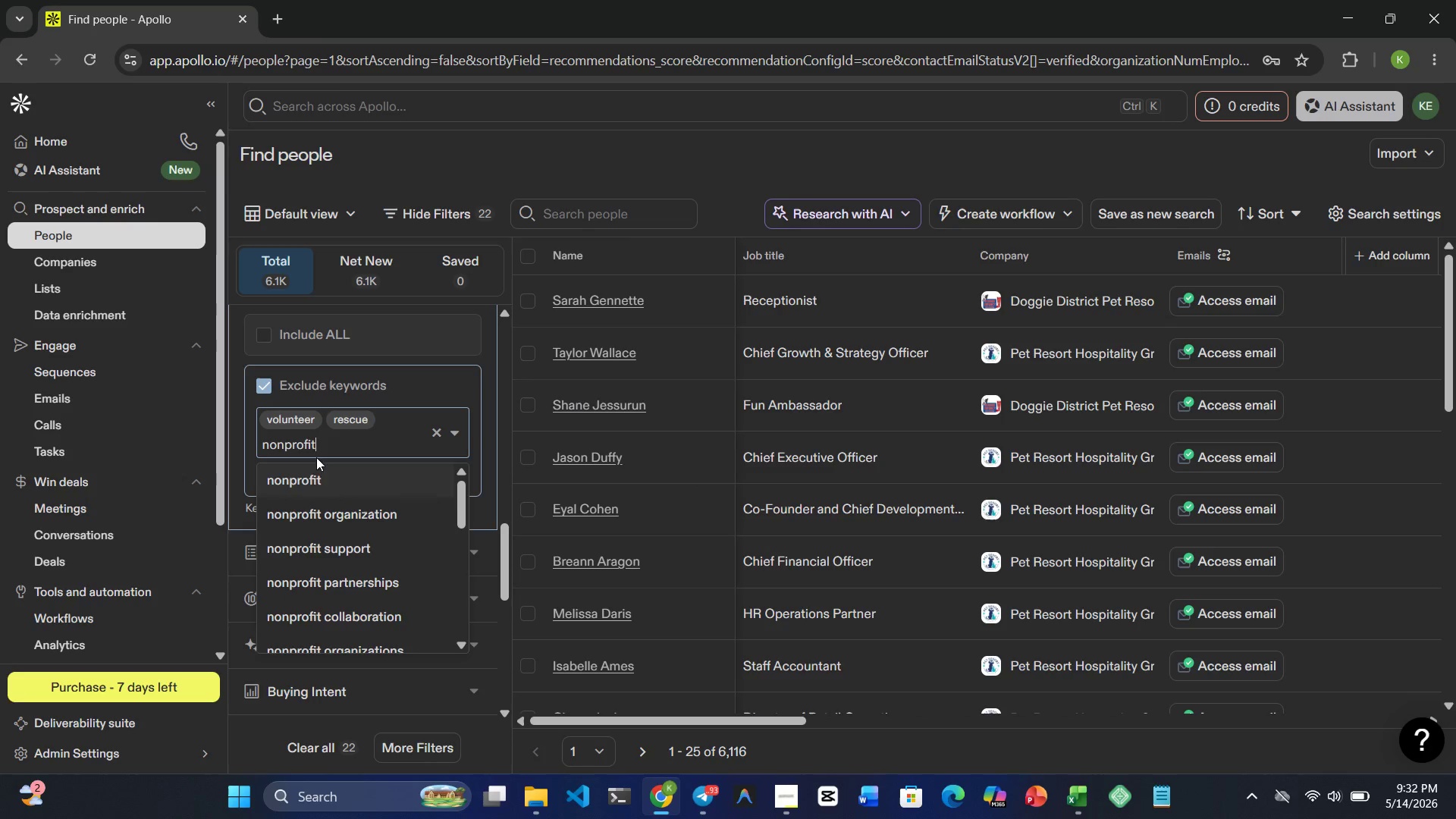 
left_click([306, 479])
 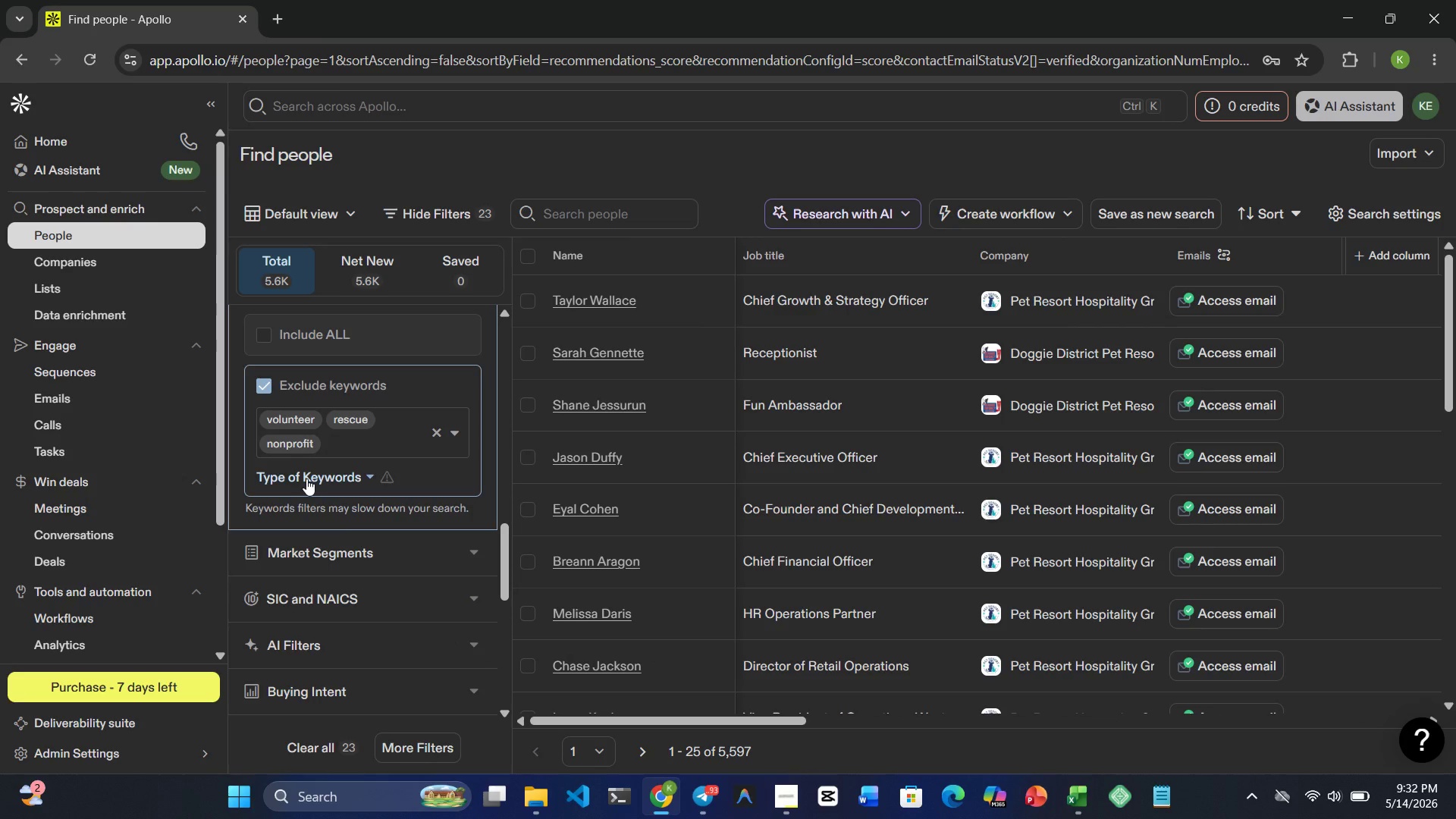 
wait(10.52)
 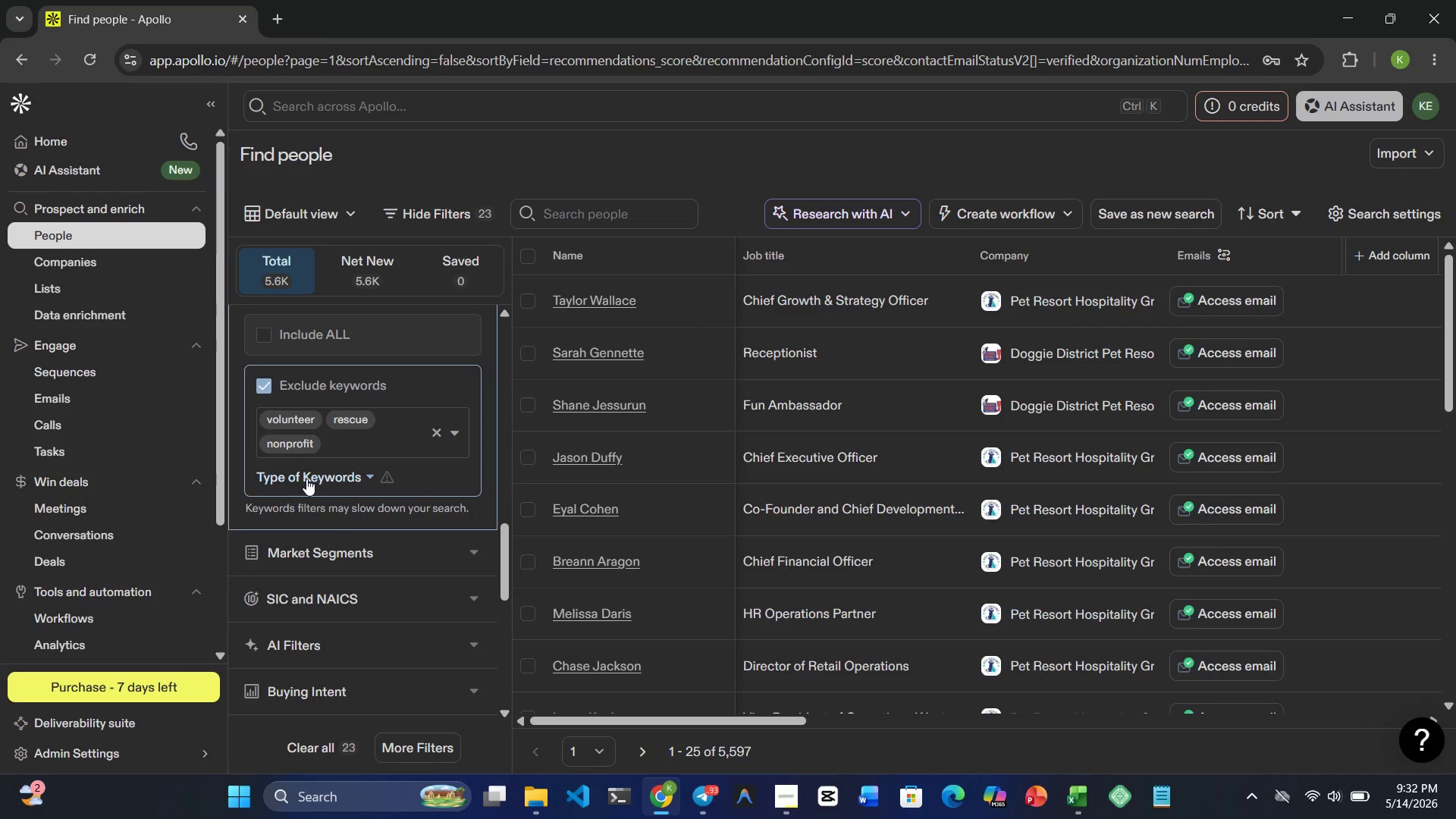 
type(shelter)
 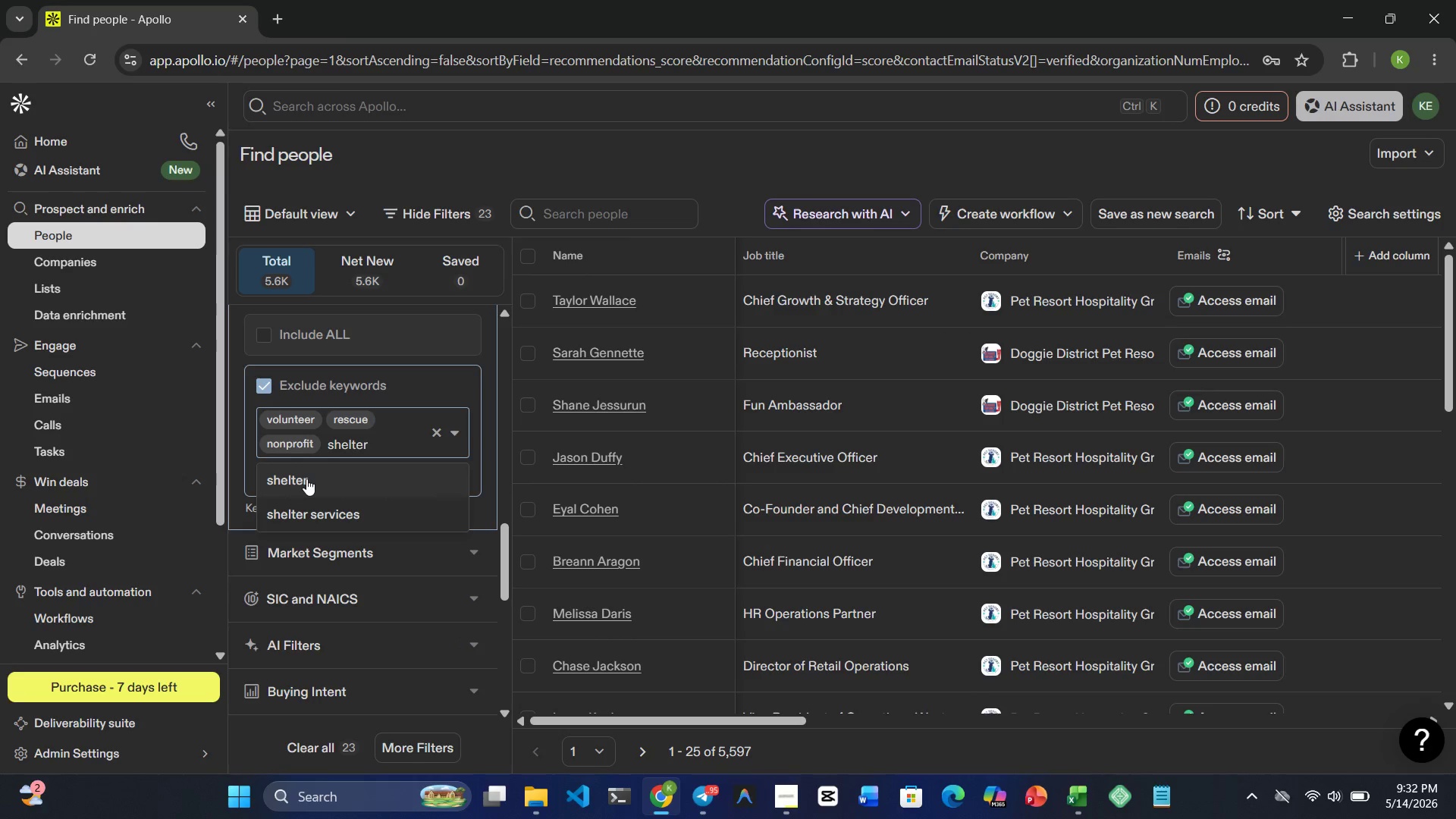 
left_click([306, 479])
 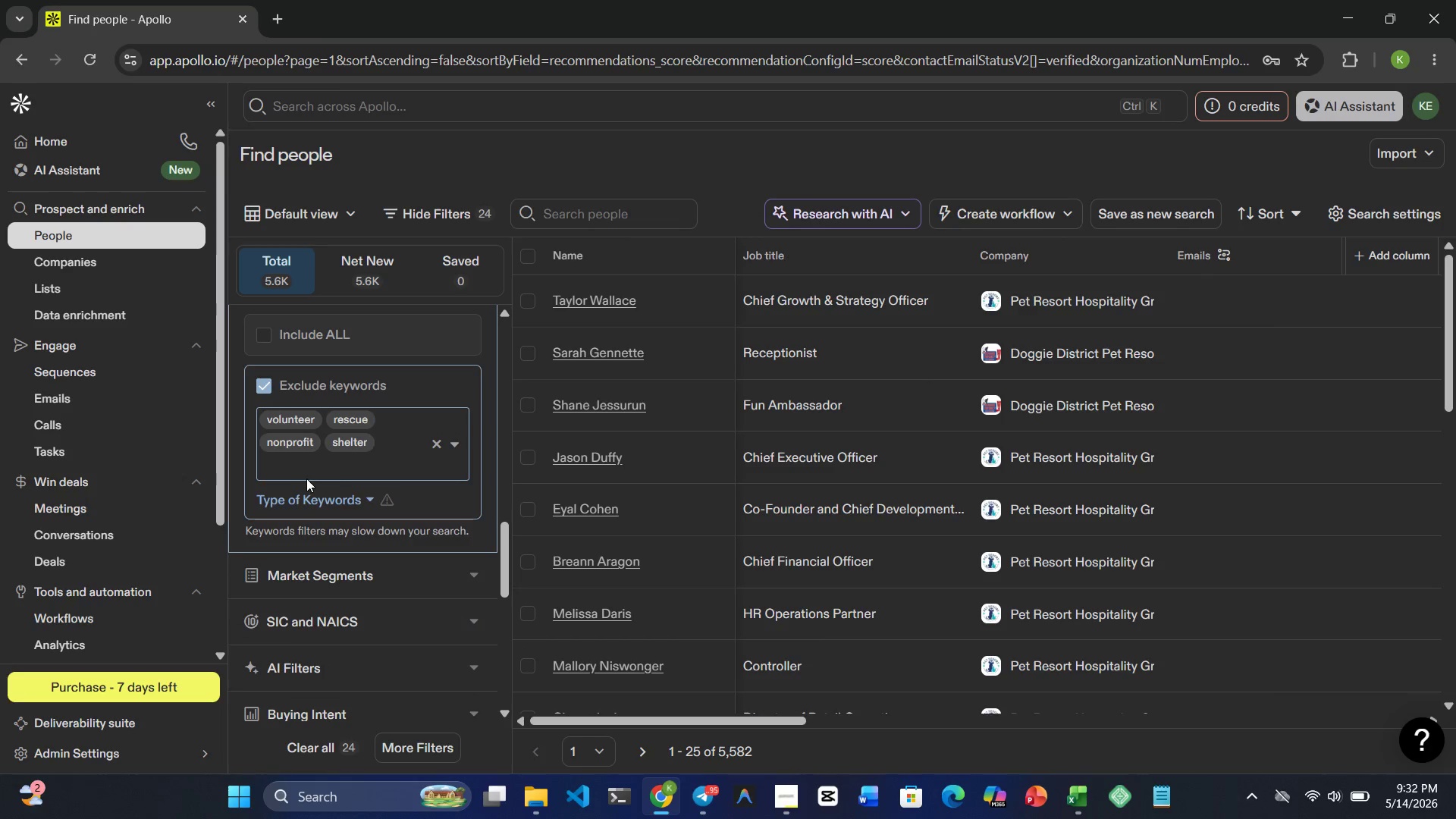 
type(hobby)
 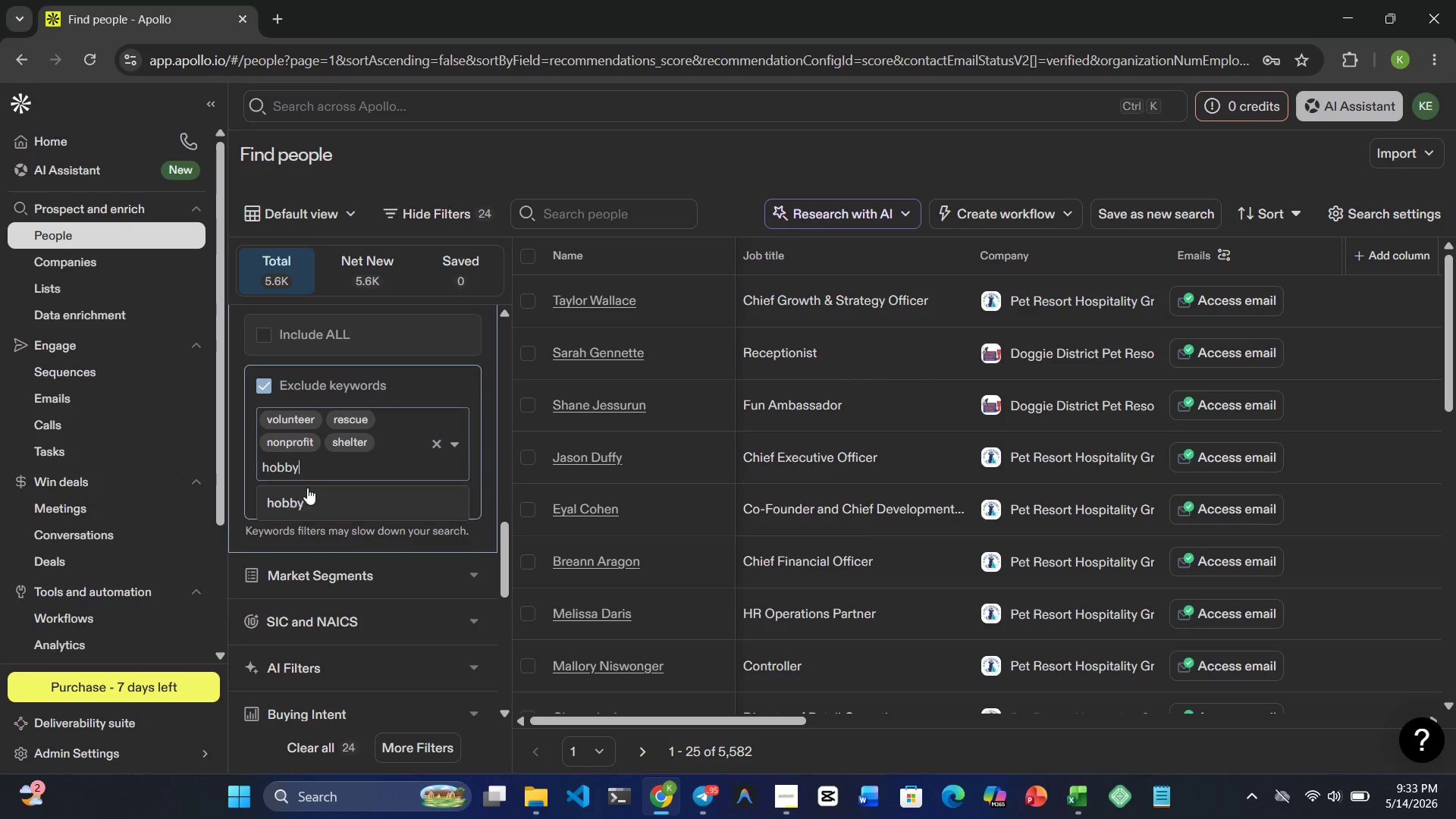 
left_click([309, 497])
 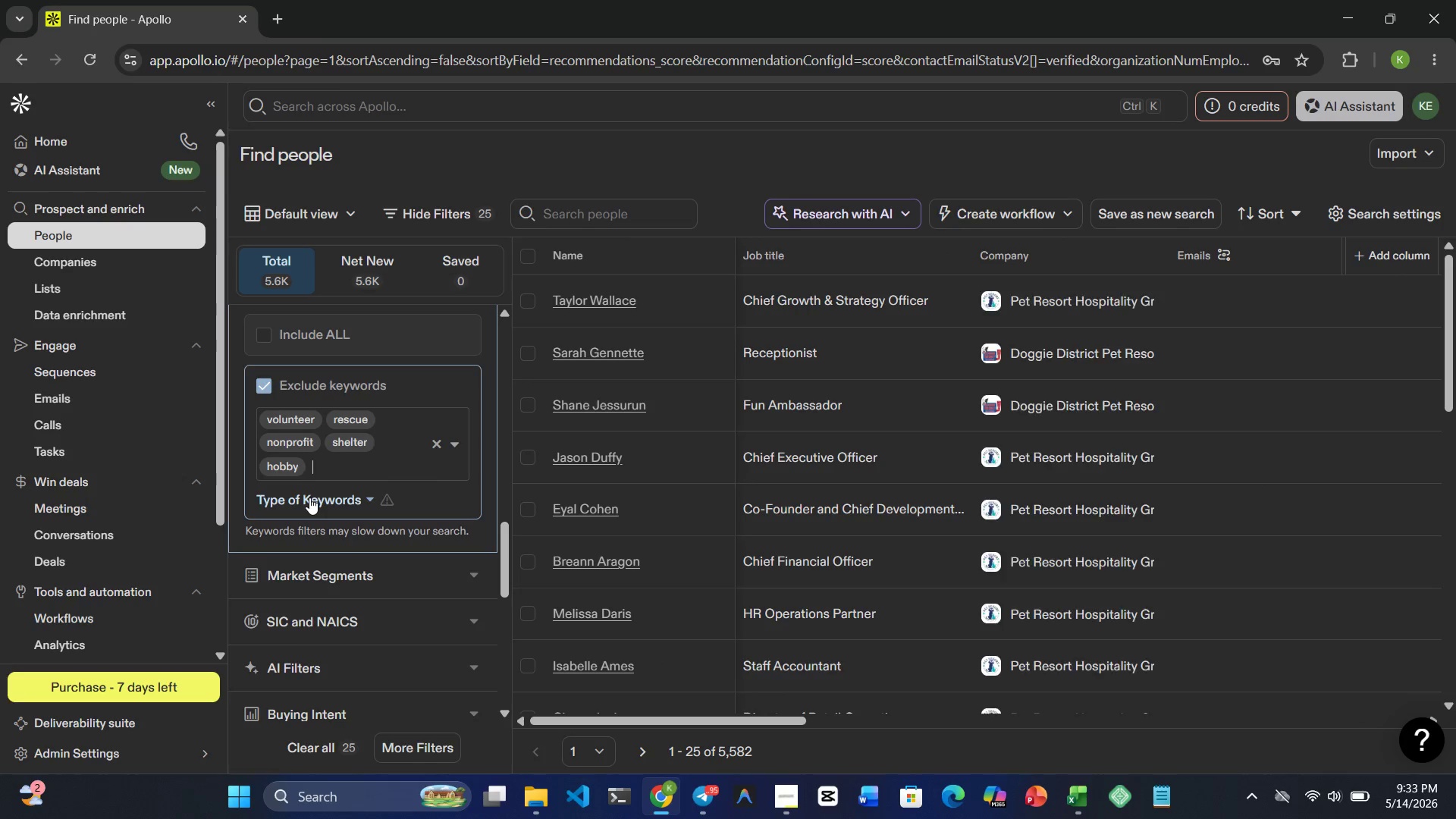 
type(home-based)
 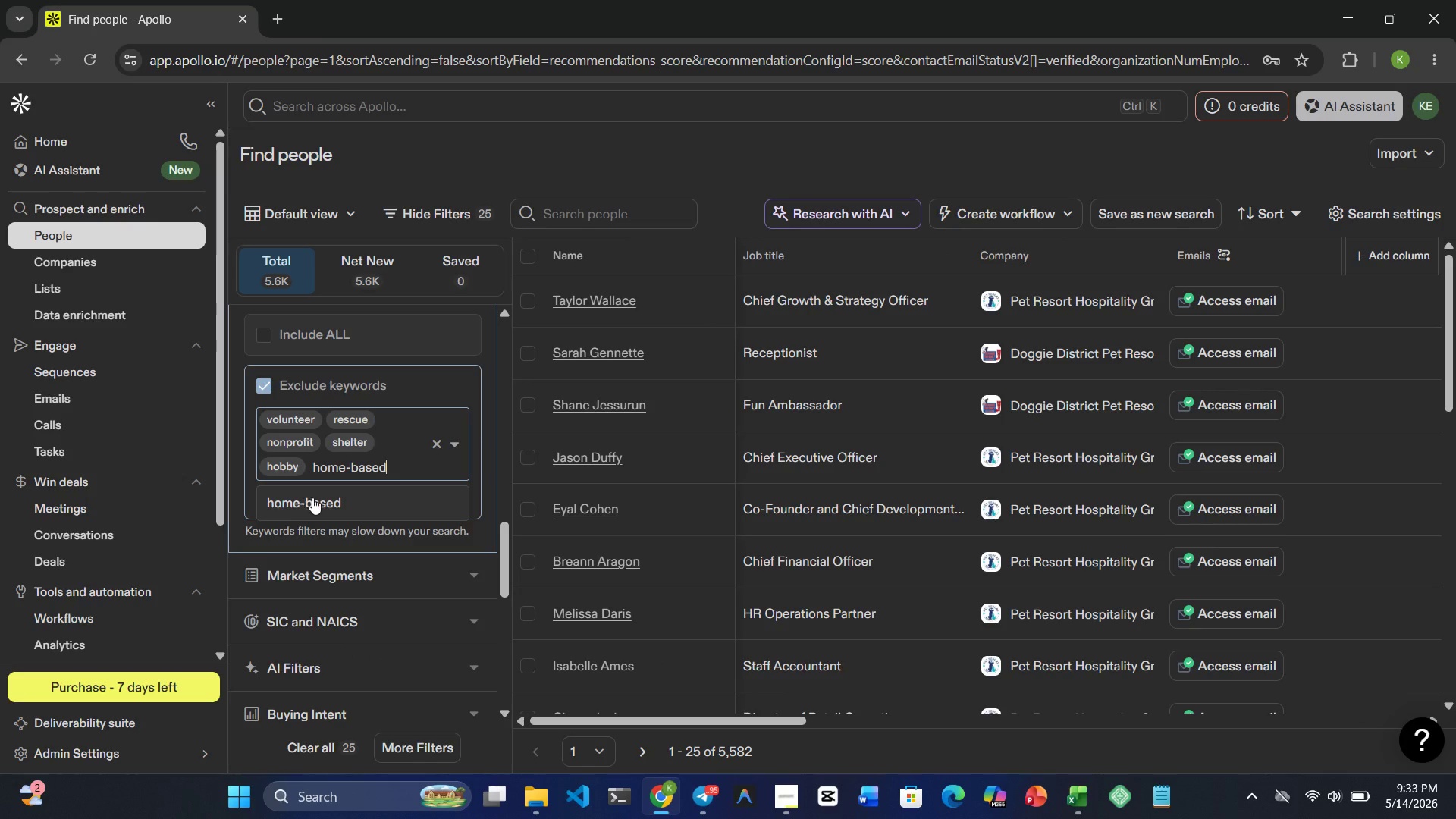 
left_click([322, 498])
 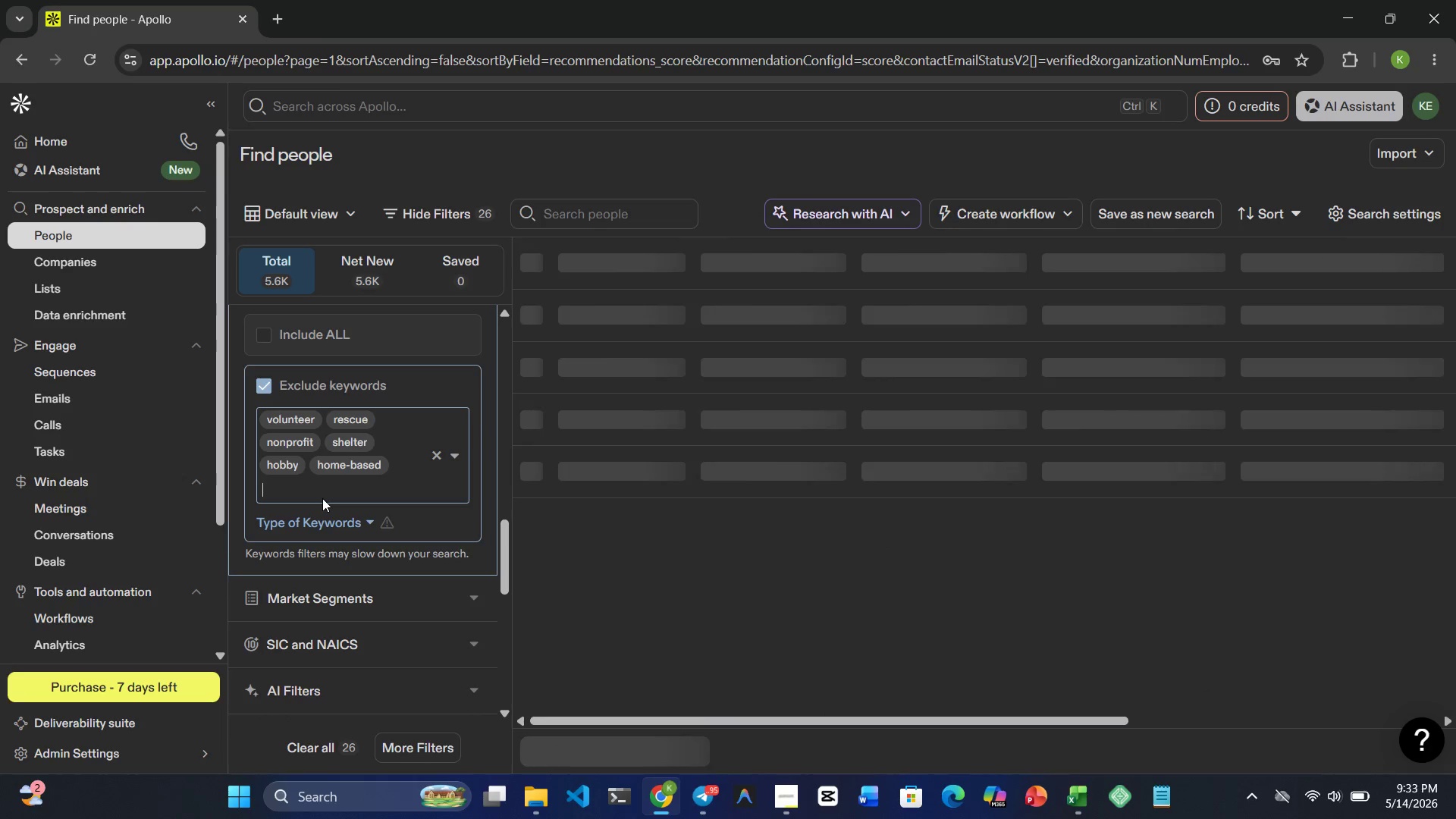 
wait(8.86)
 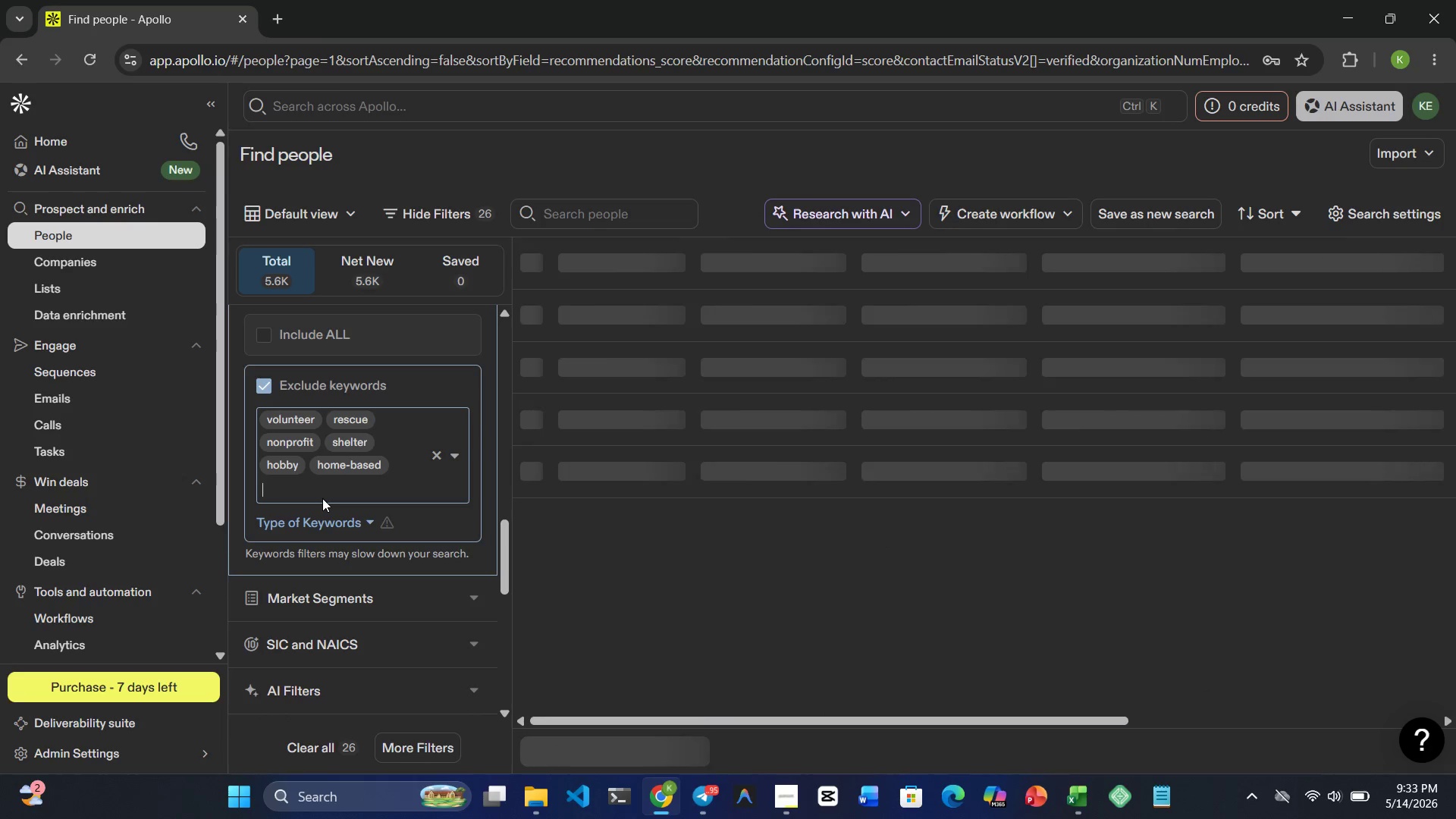 
type(indeoen)
key(Backspace)
key(Backspace)
key(Backspace)
type(pendent )
 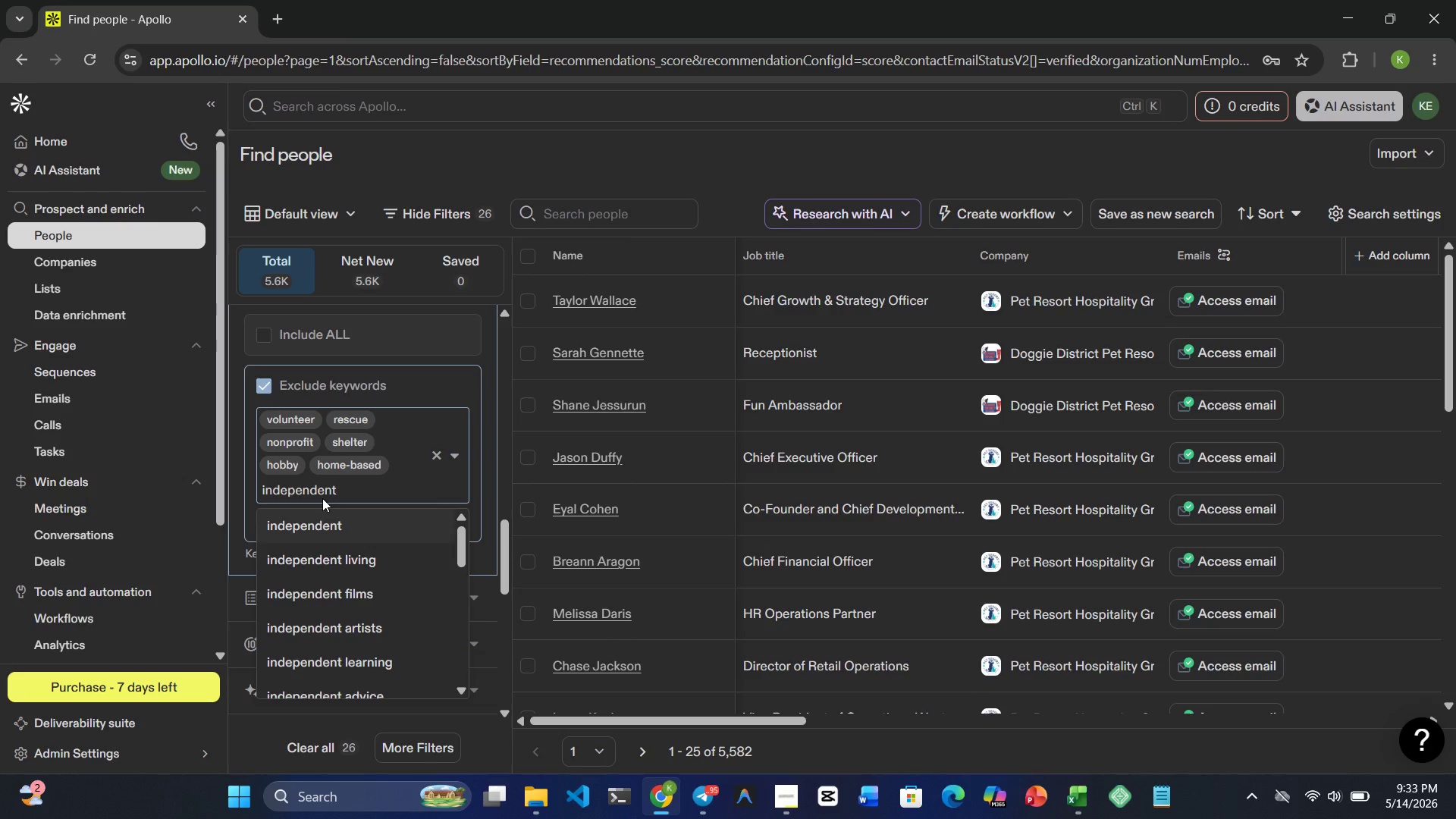 
wait(6.19)
 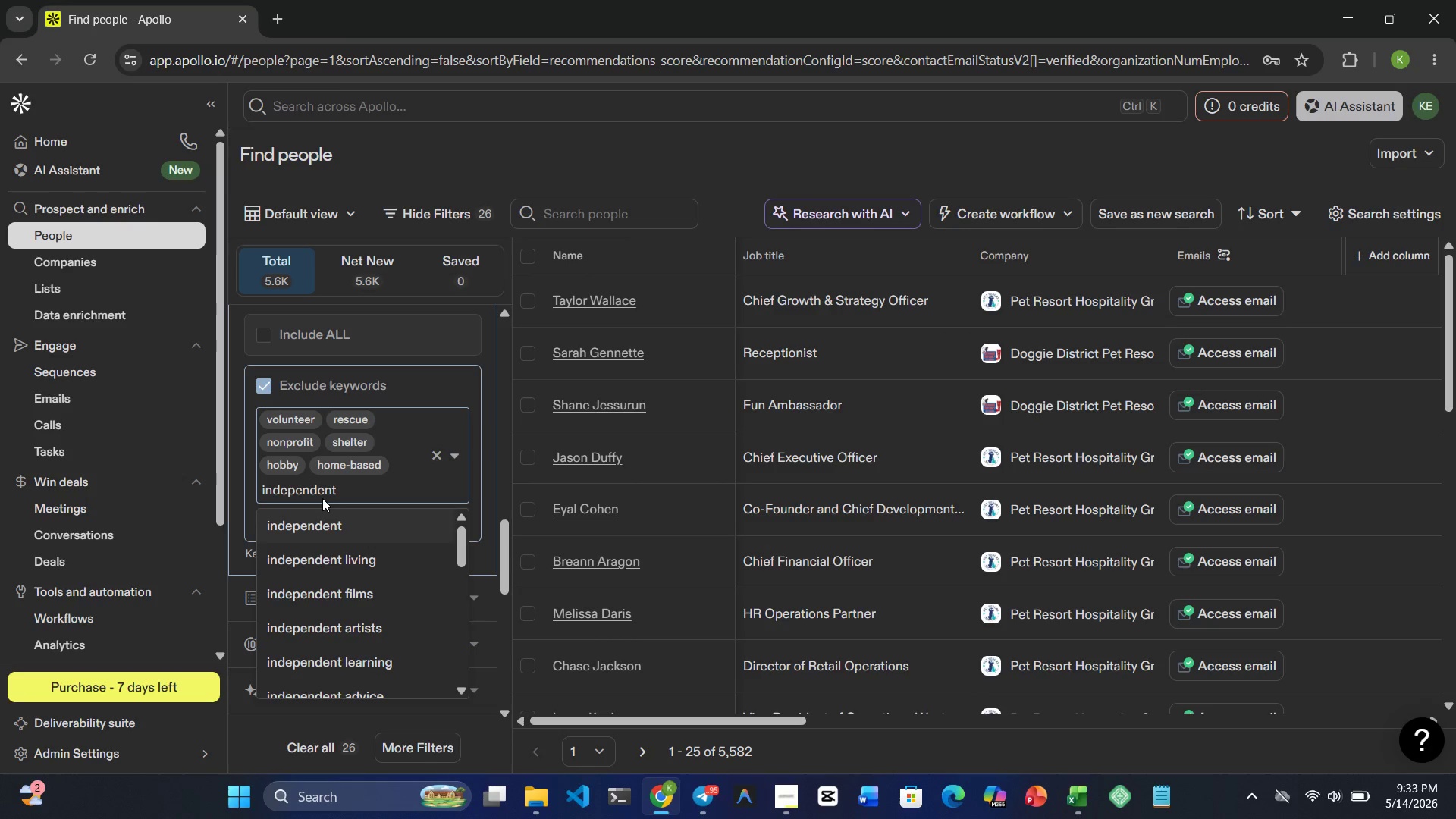 
type(contractor)
 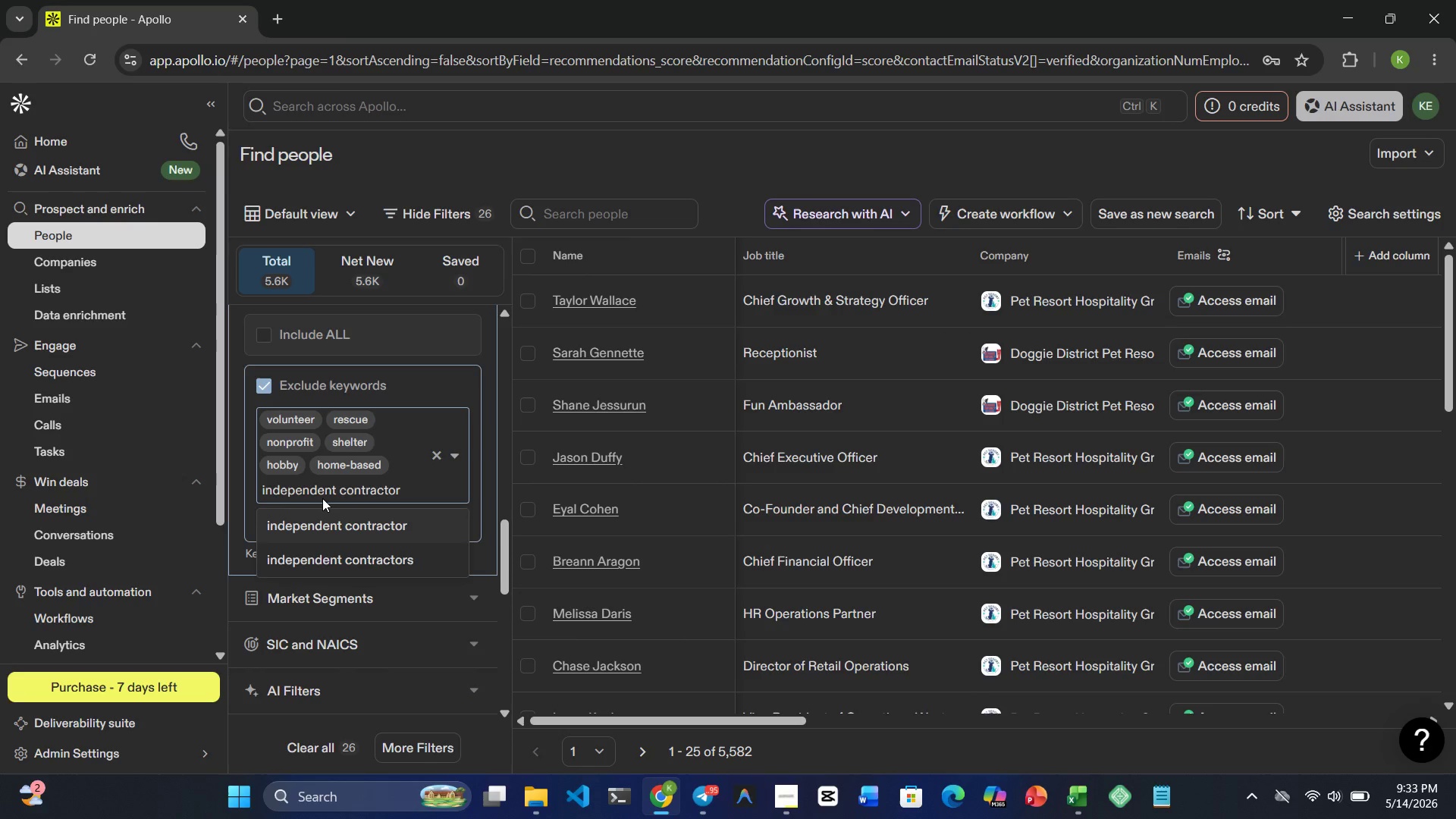 
left_click([350, 528])
 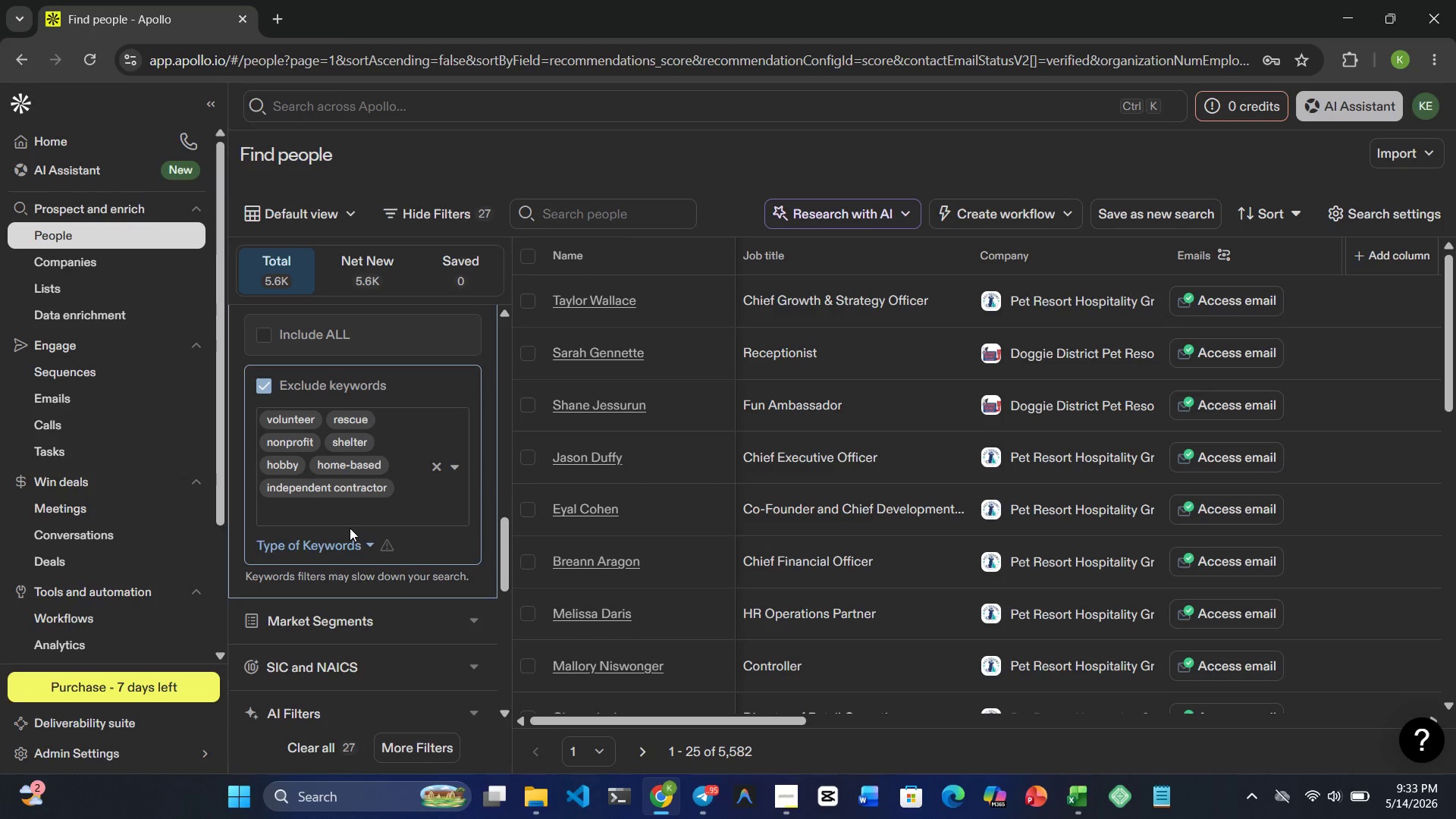 
wait(14.03)
 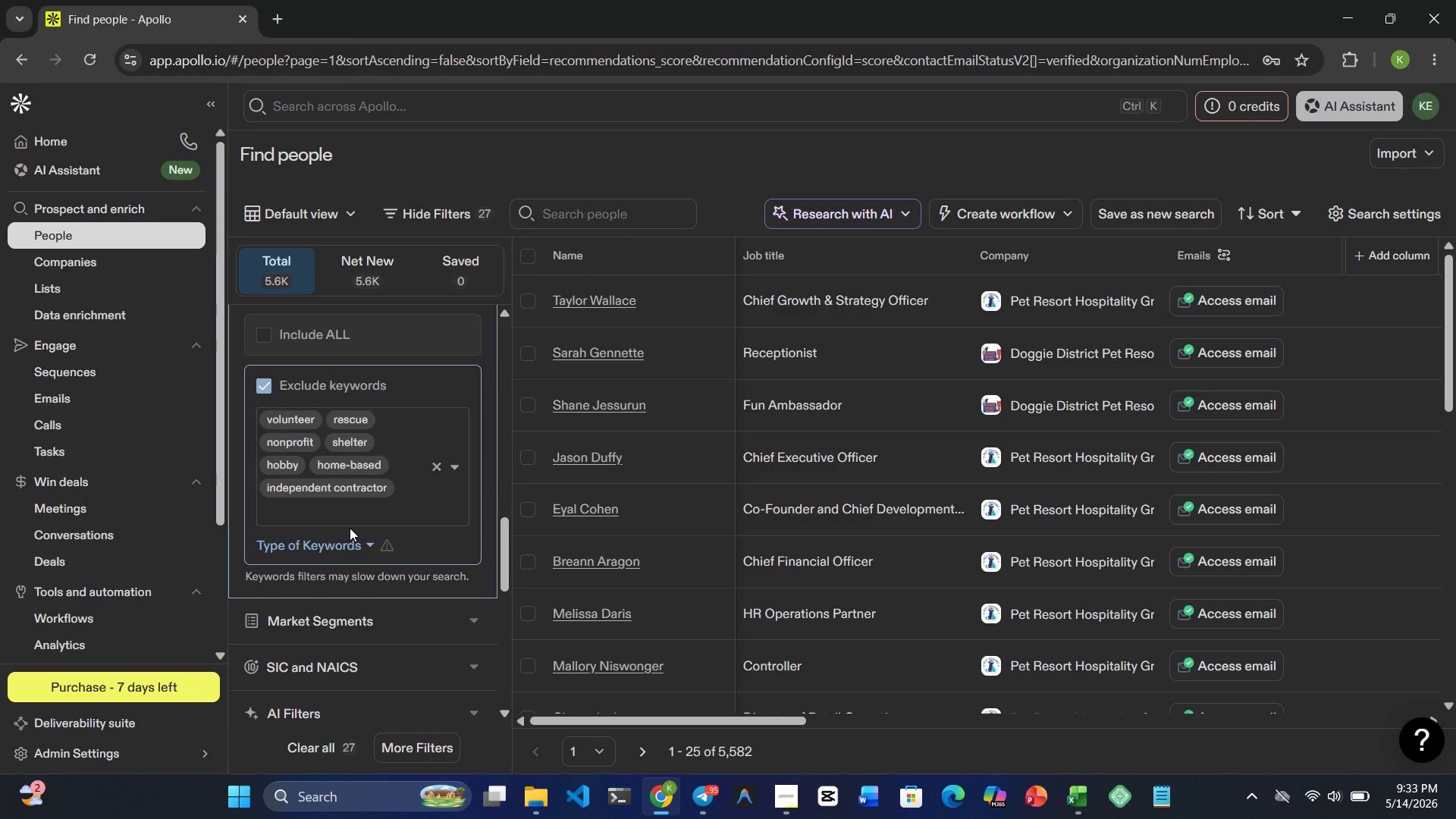 
mouse_move([453, 441])
 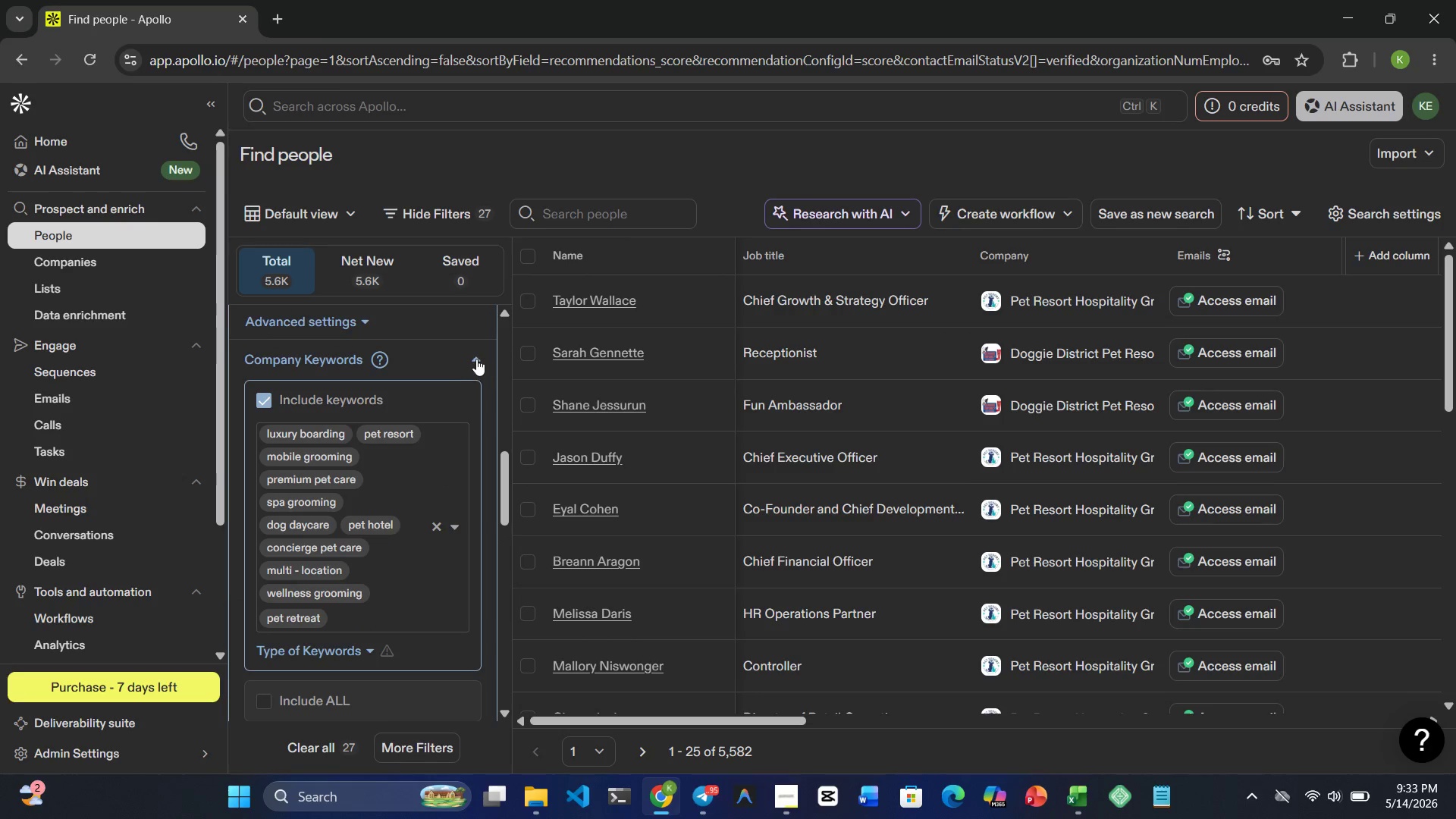 
left_click([475, 359])
 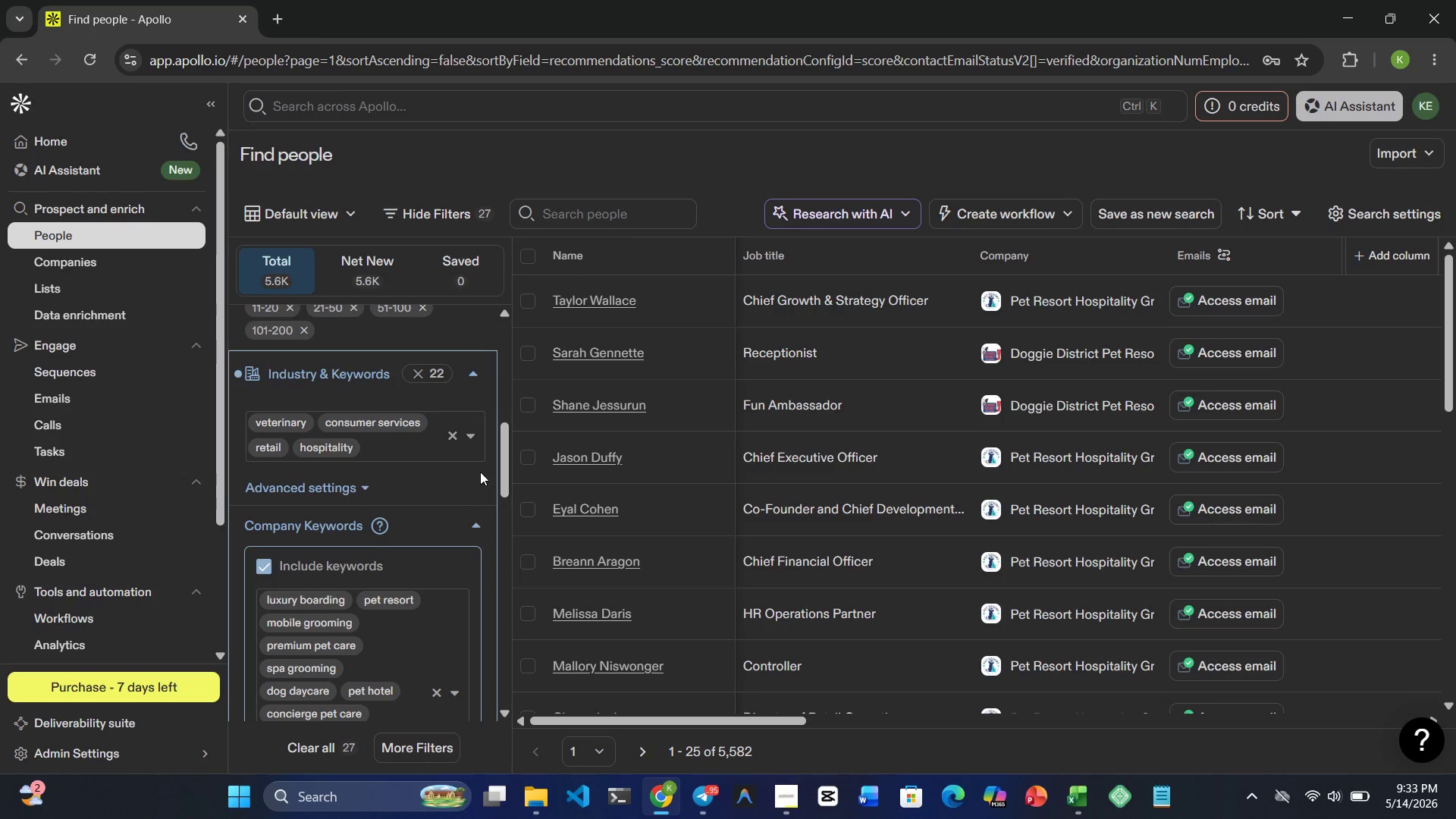 
wait(5.48)
 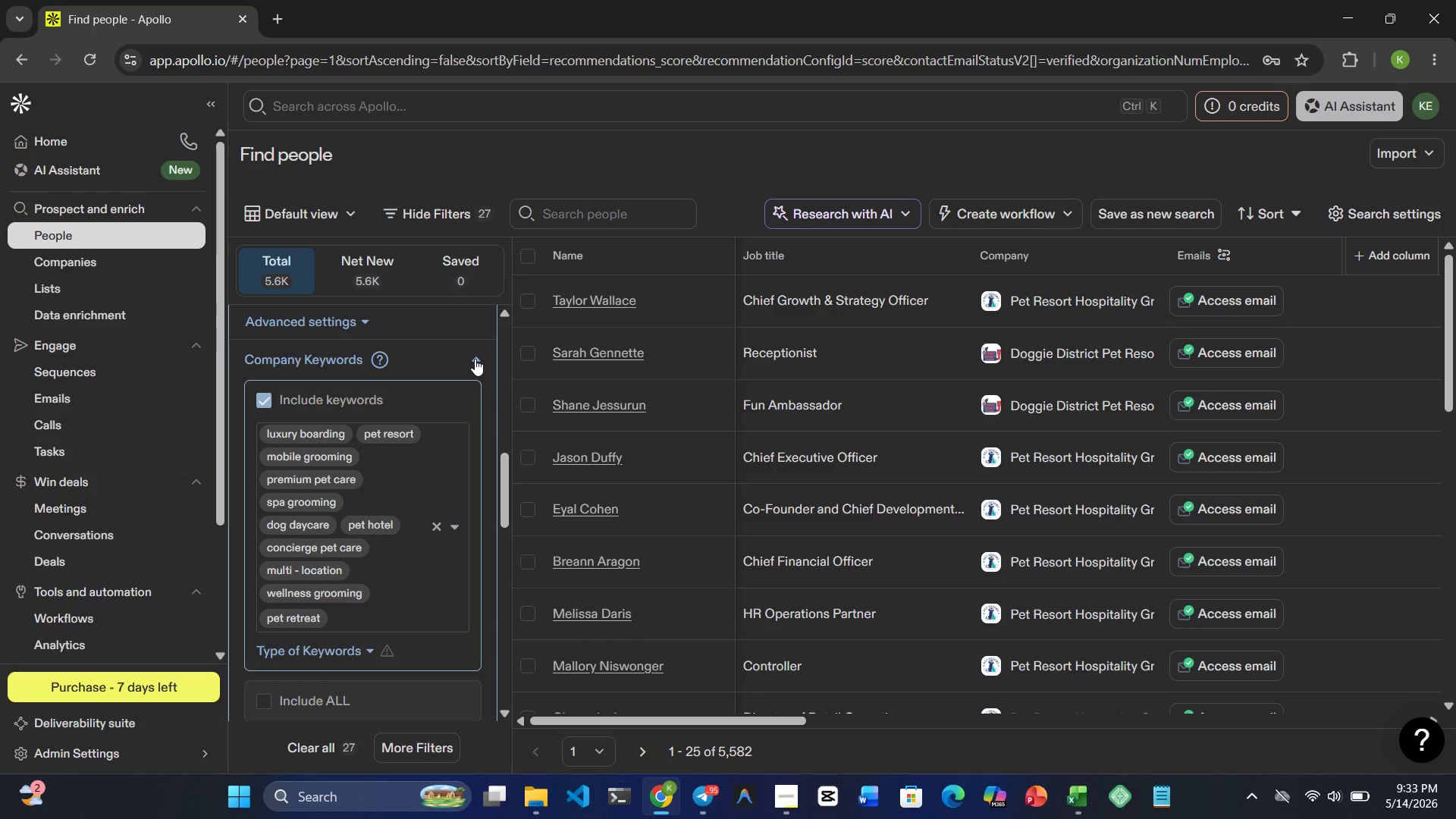 
left_click([473, 368])
 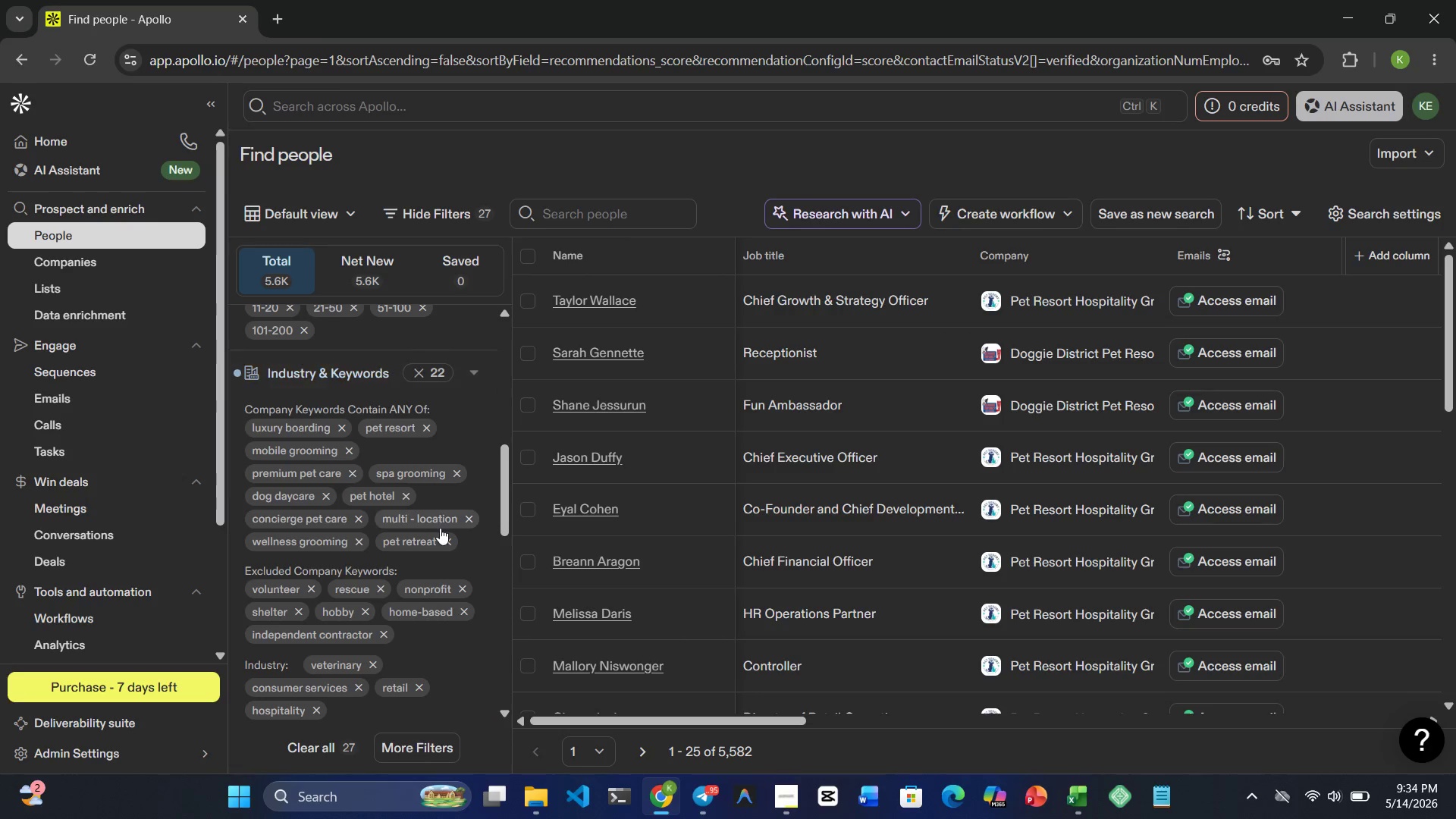 
mouse_move([440, 643])
 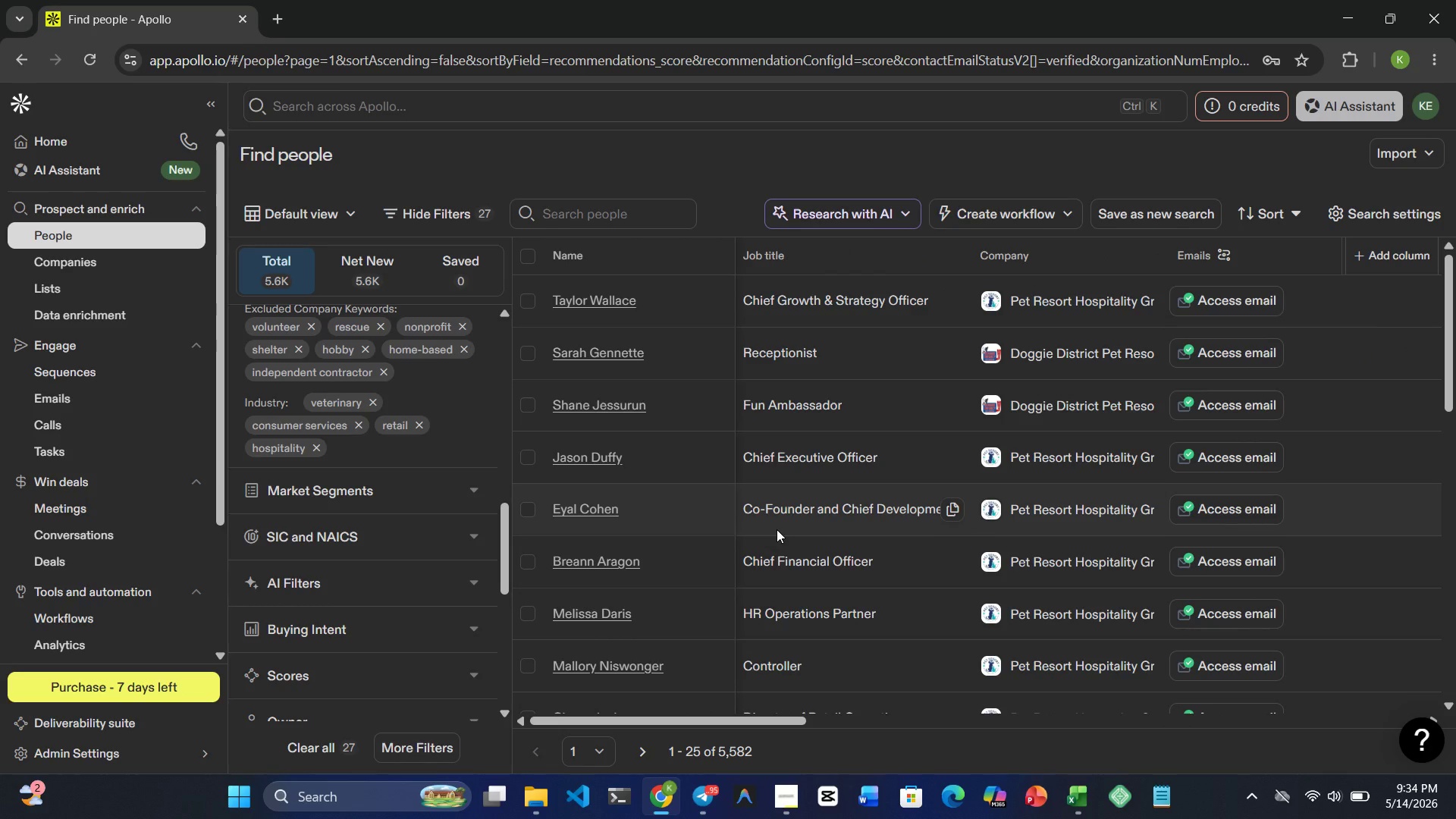 
wait(24.74)
 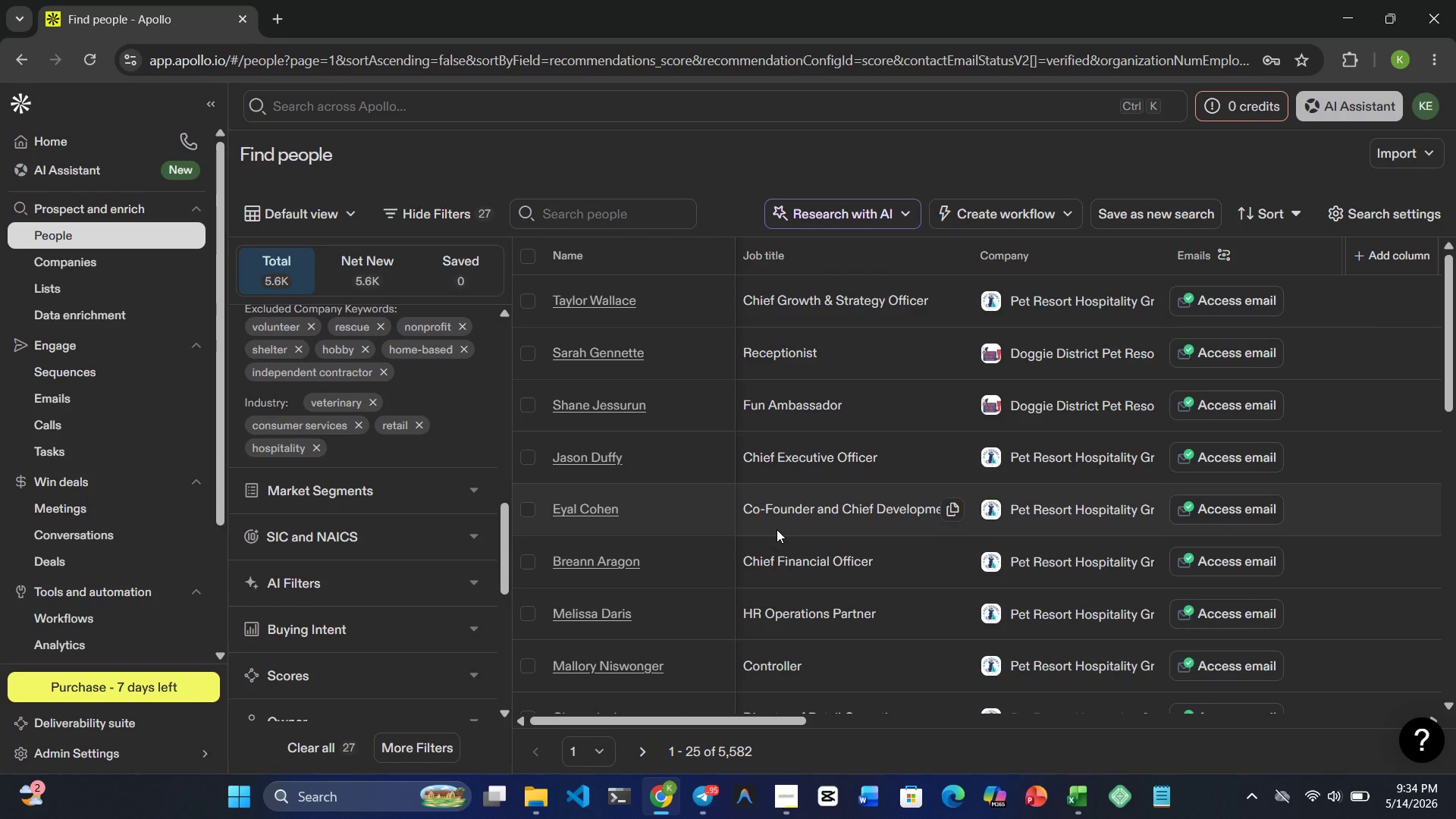 
mouse_move([399, 505])
 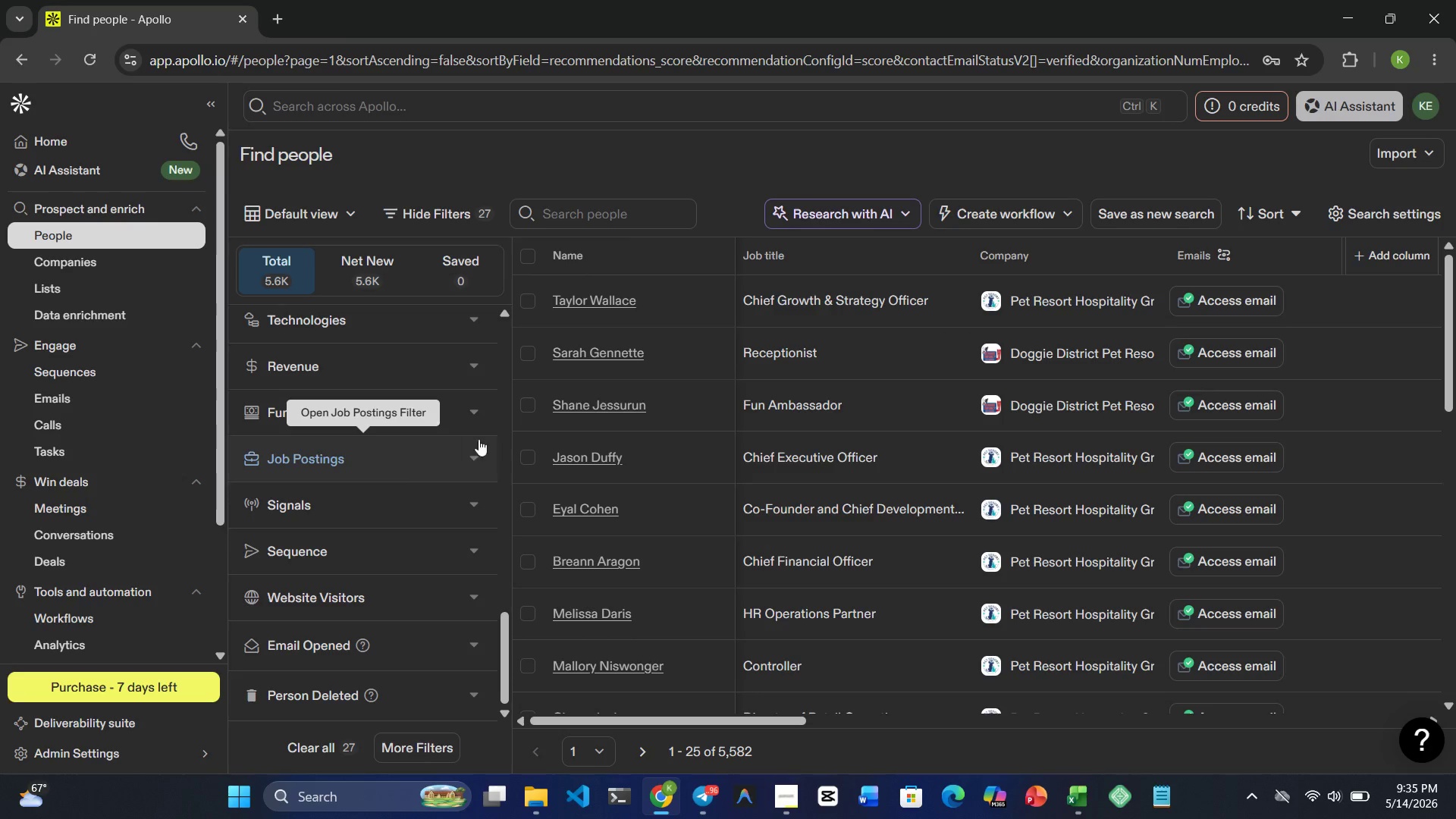 
wait(61.11)
 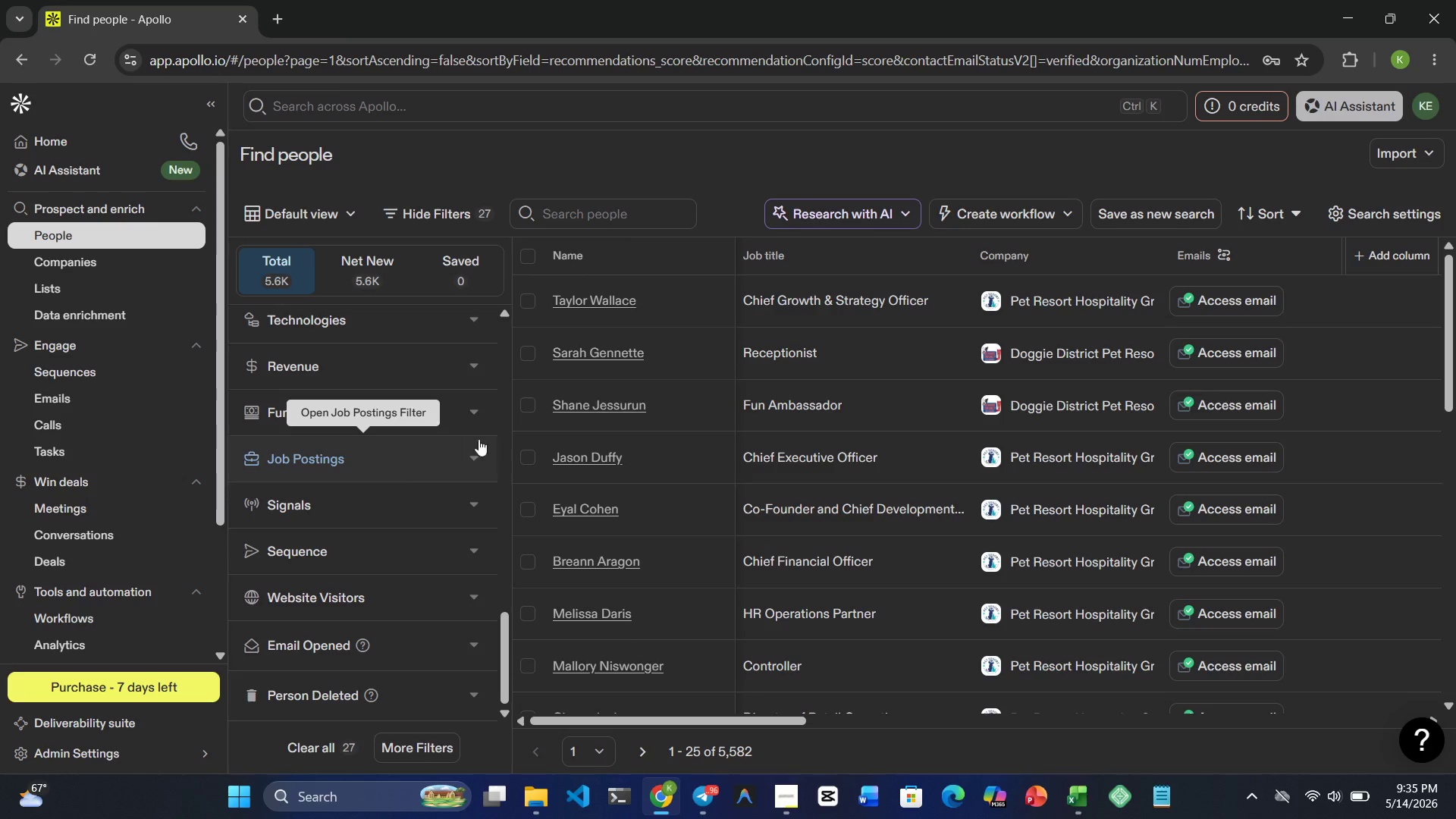 
left_click([782, 802])